 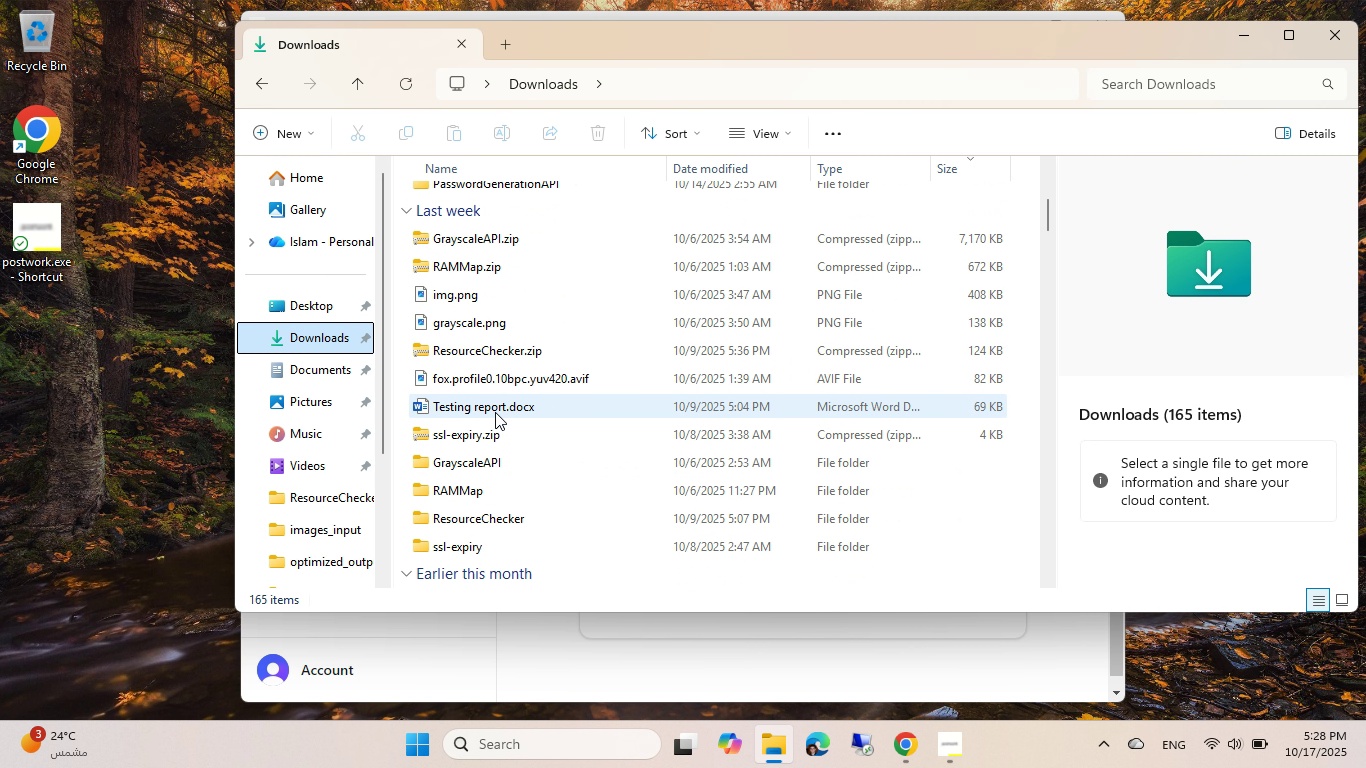 
scroll: coordinate [487, 382], scroll_direction: up, amount: 5.0
 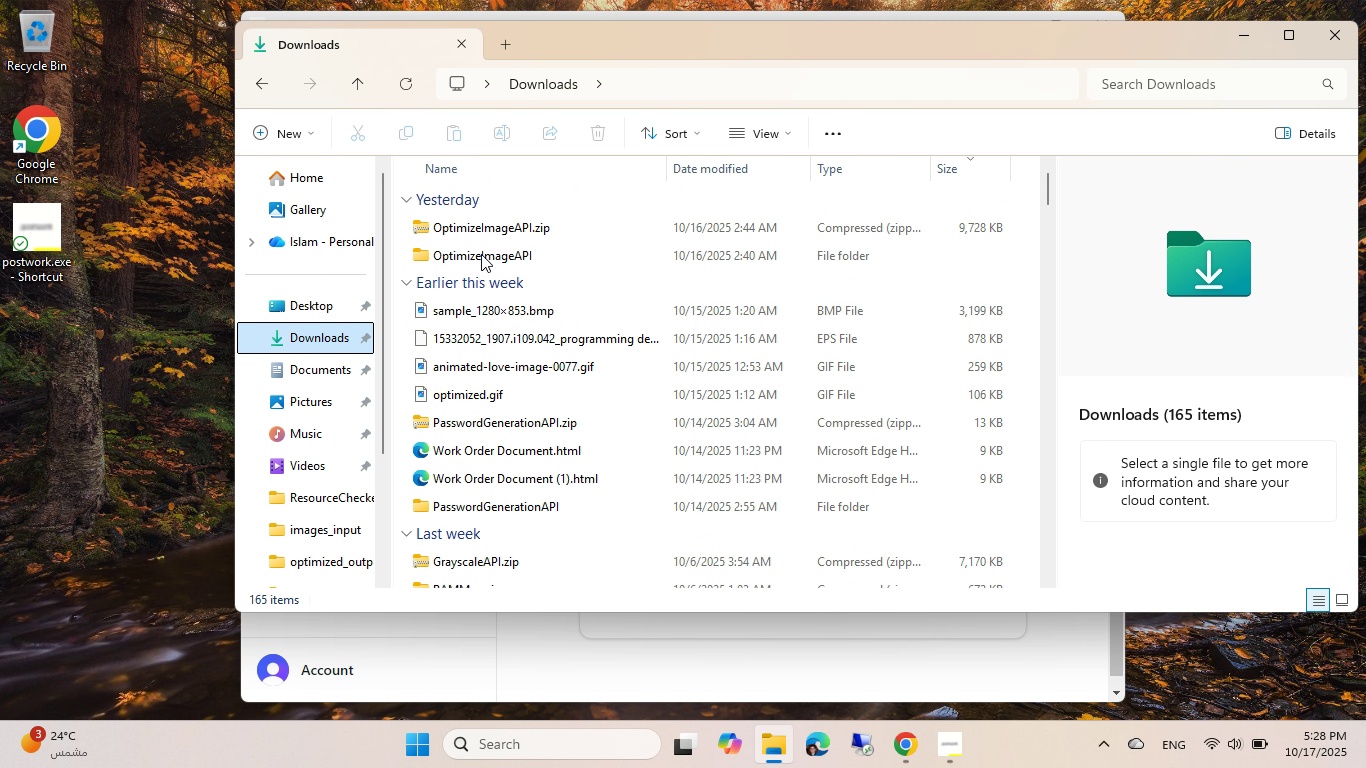 
left_click([481, 252])
 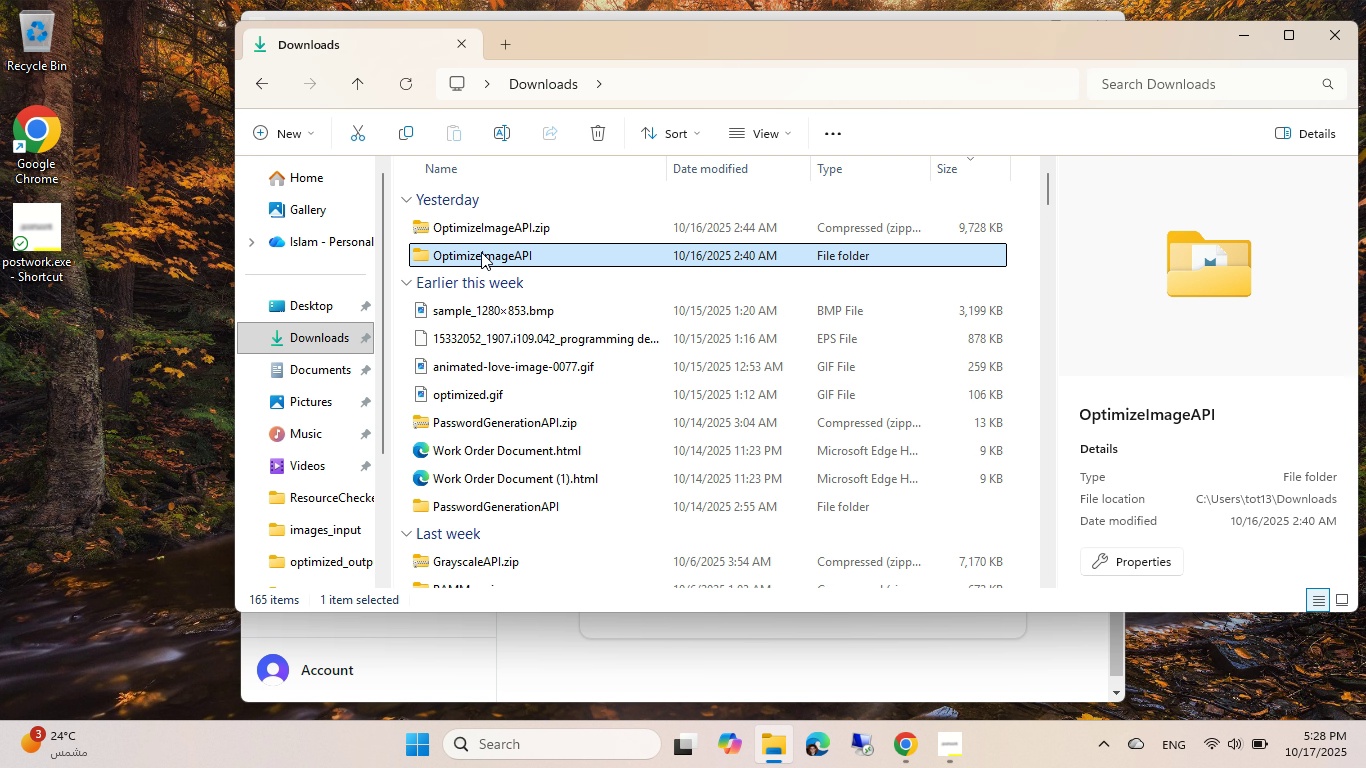 
key(Control+C)
 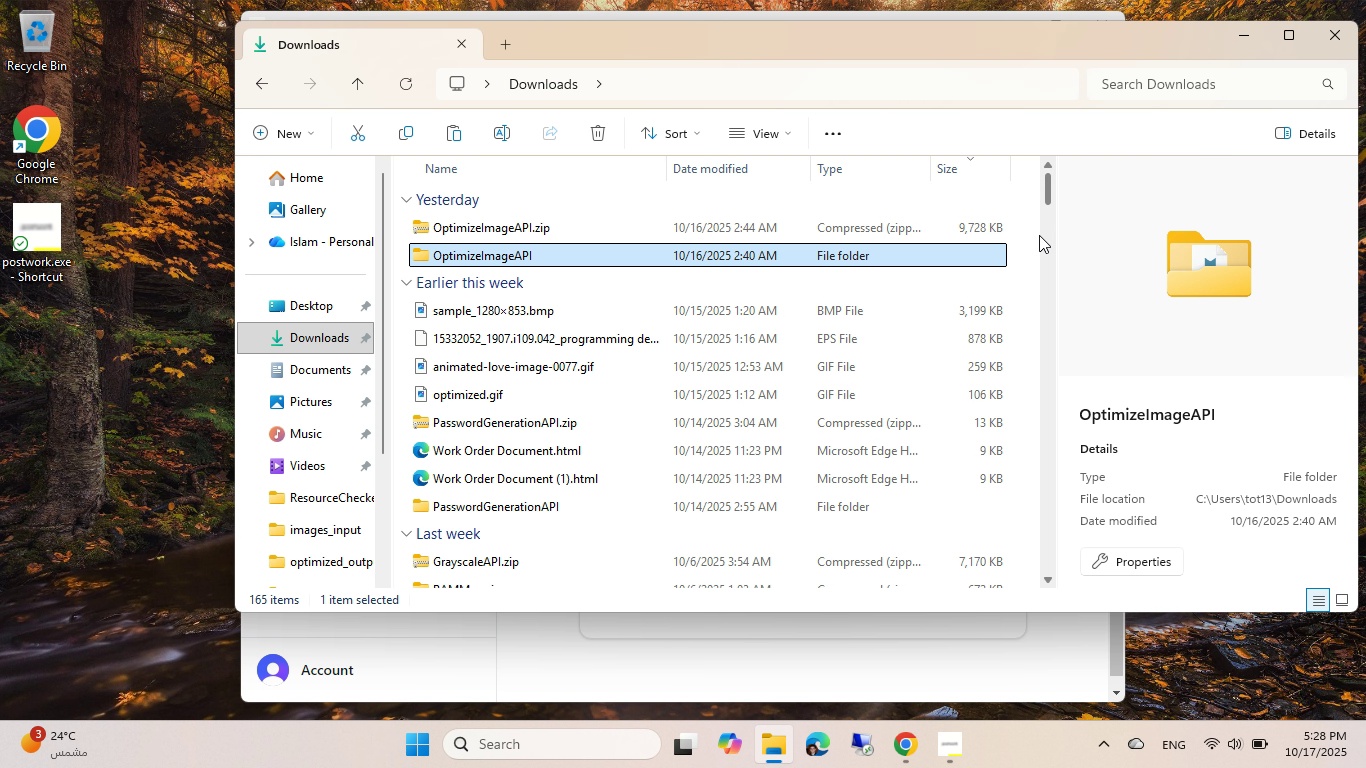 
left_click([1024, 235])
 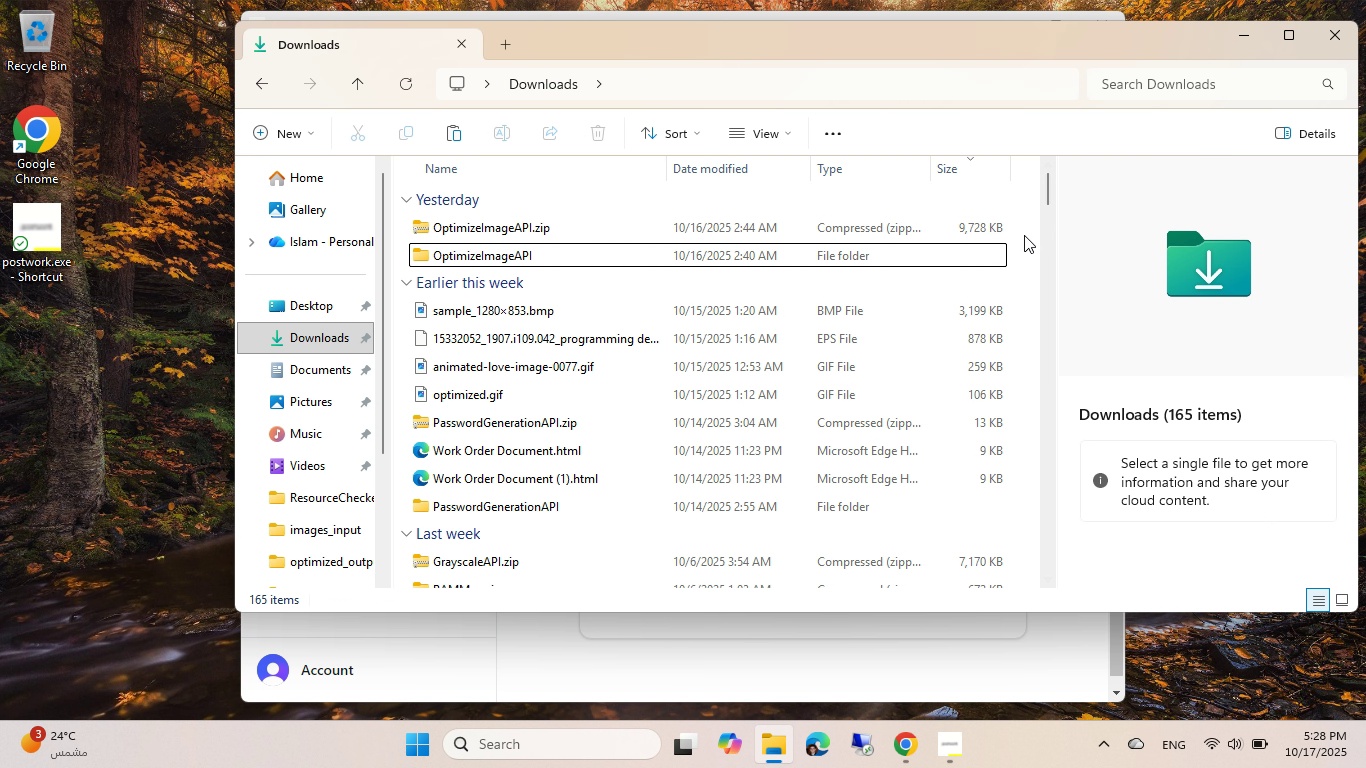 
key(Control+ControlLeft)
 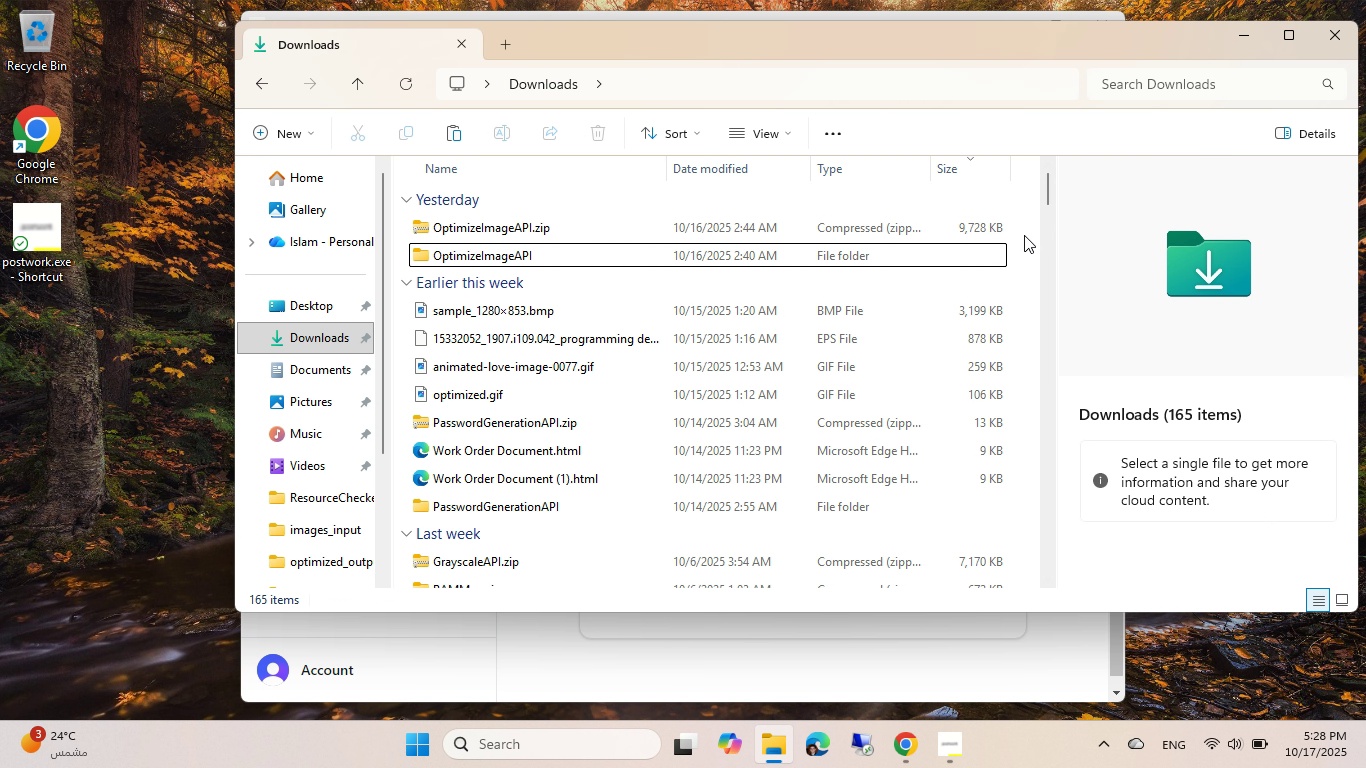 
key(Control+V)
 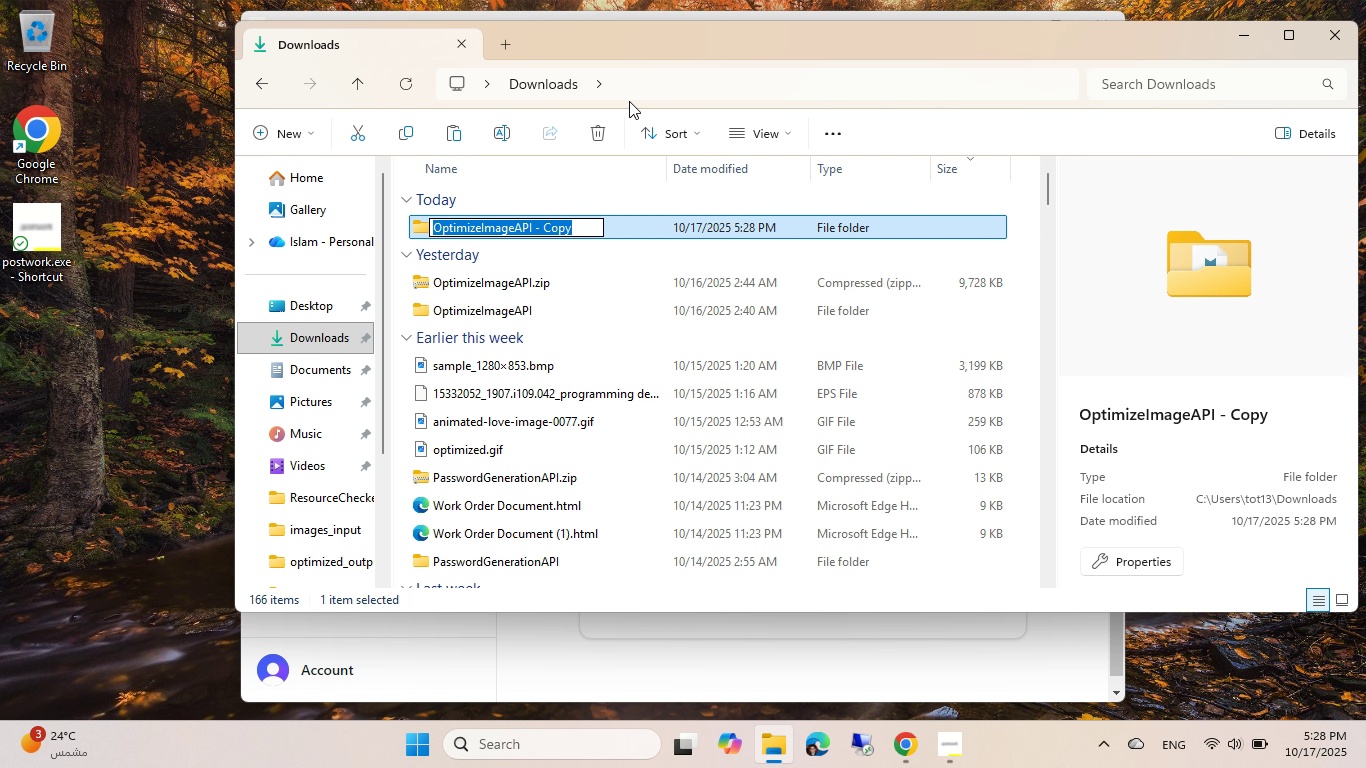 
wait(5.64)
 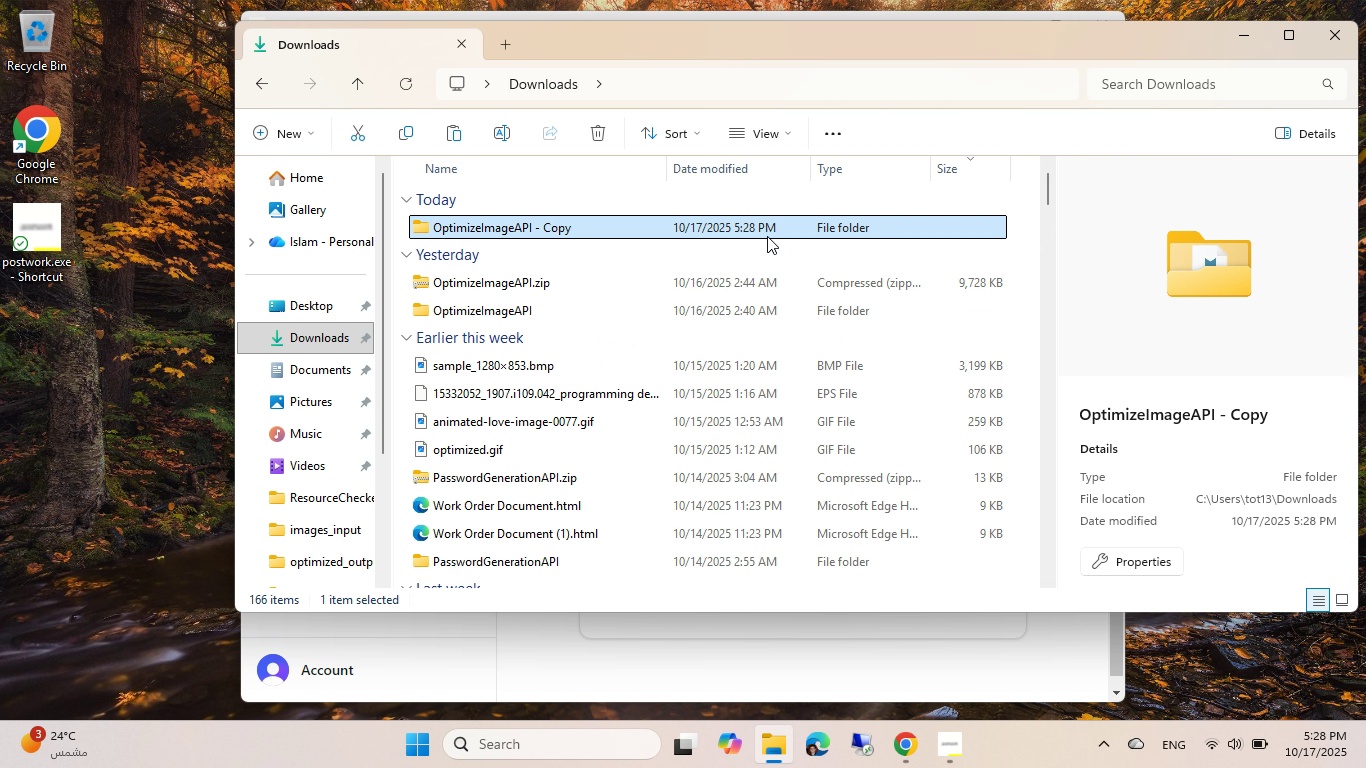 
key(ArrowRight)
 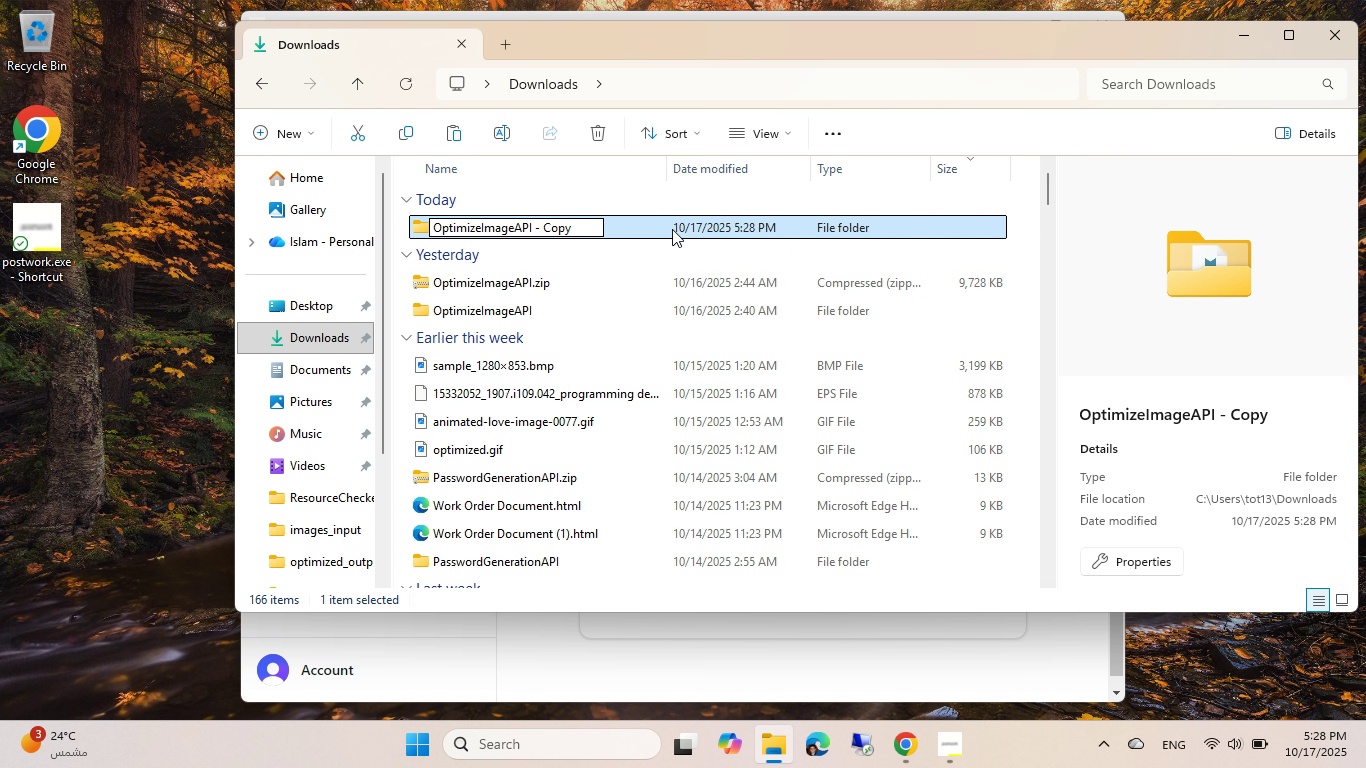 
hold_key(key=Backspace, duration=0.64)
 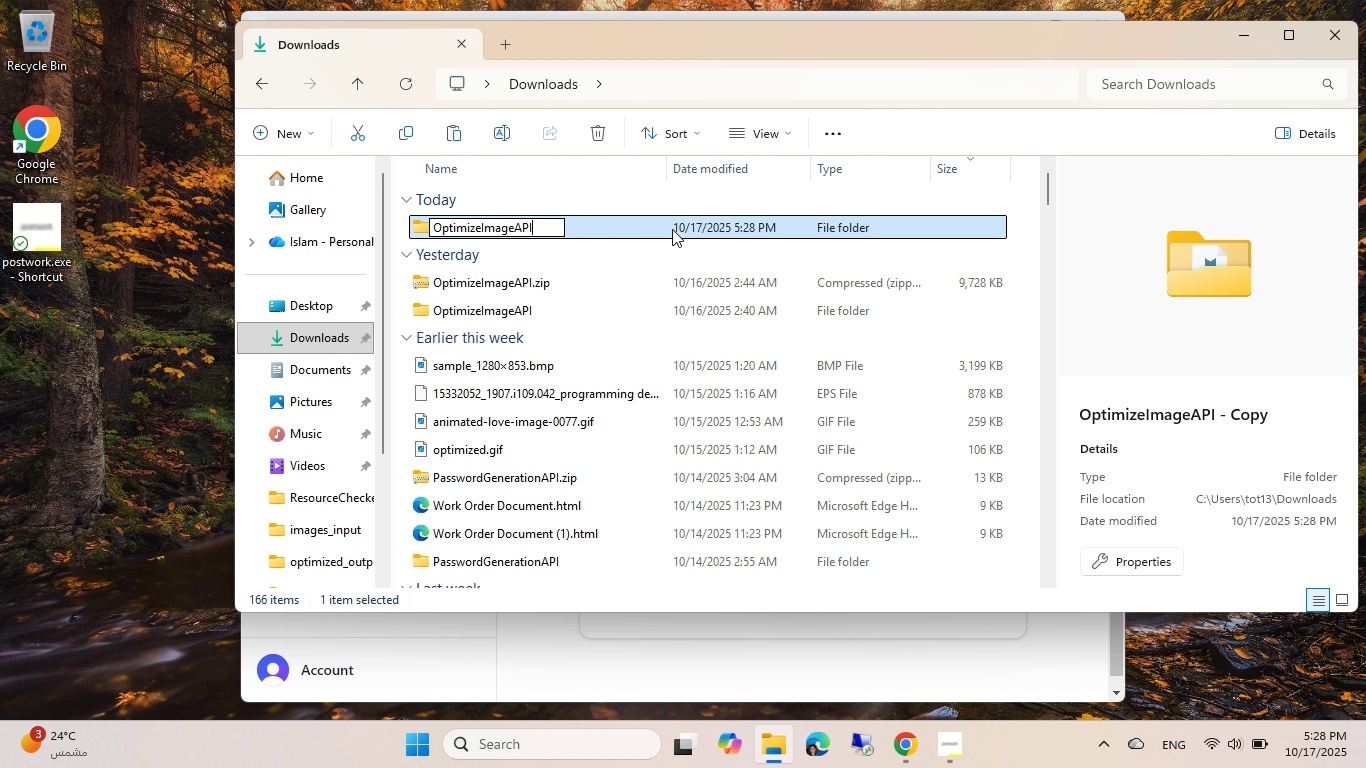 
key(Backspace)
 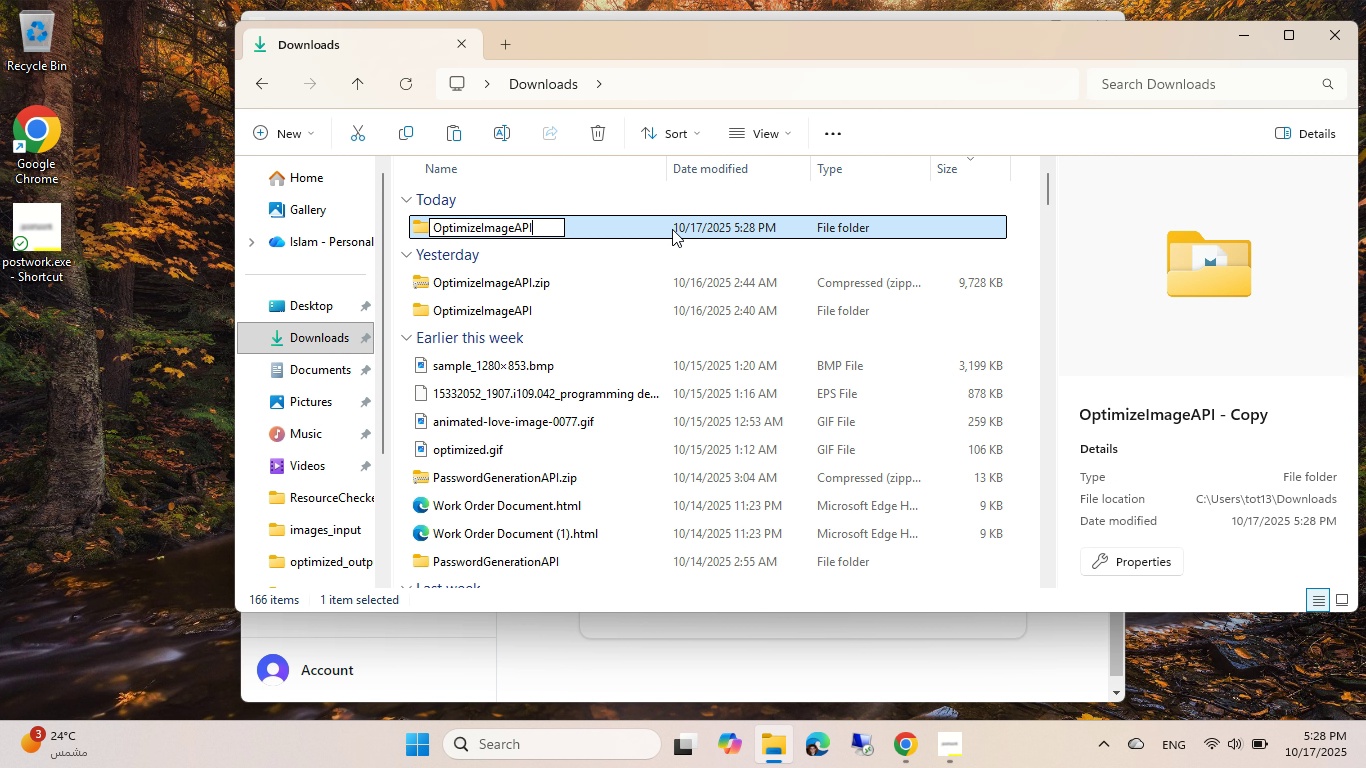 
key(Control+ControlLeft)
 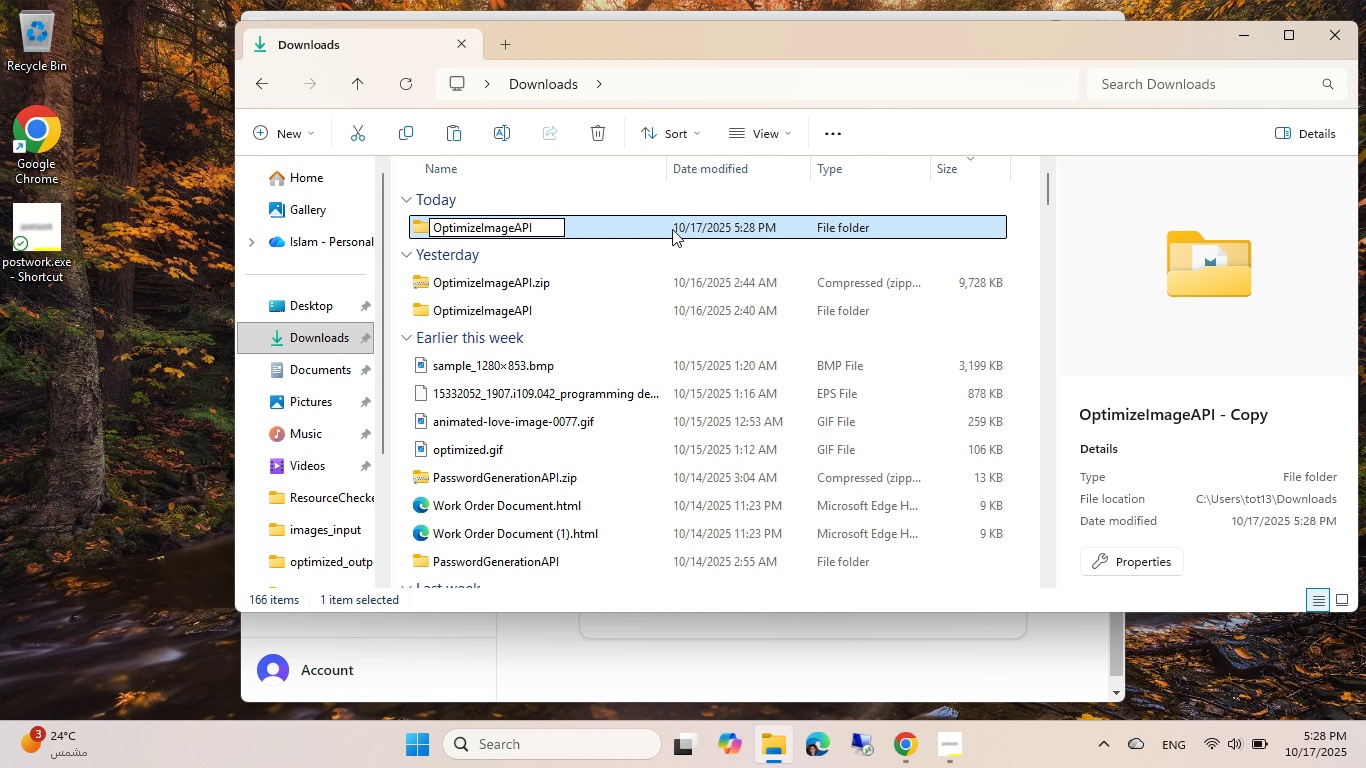 
key(ArrowLeft)
 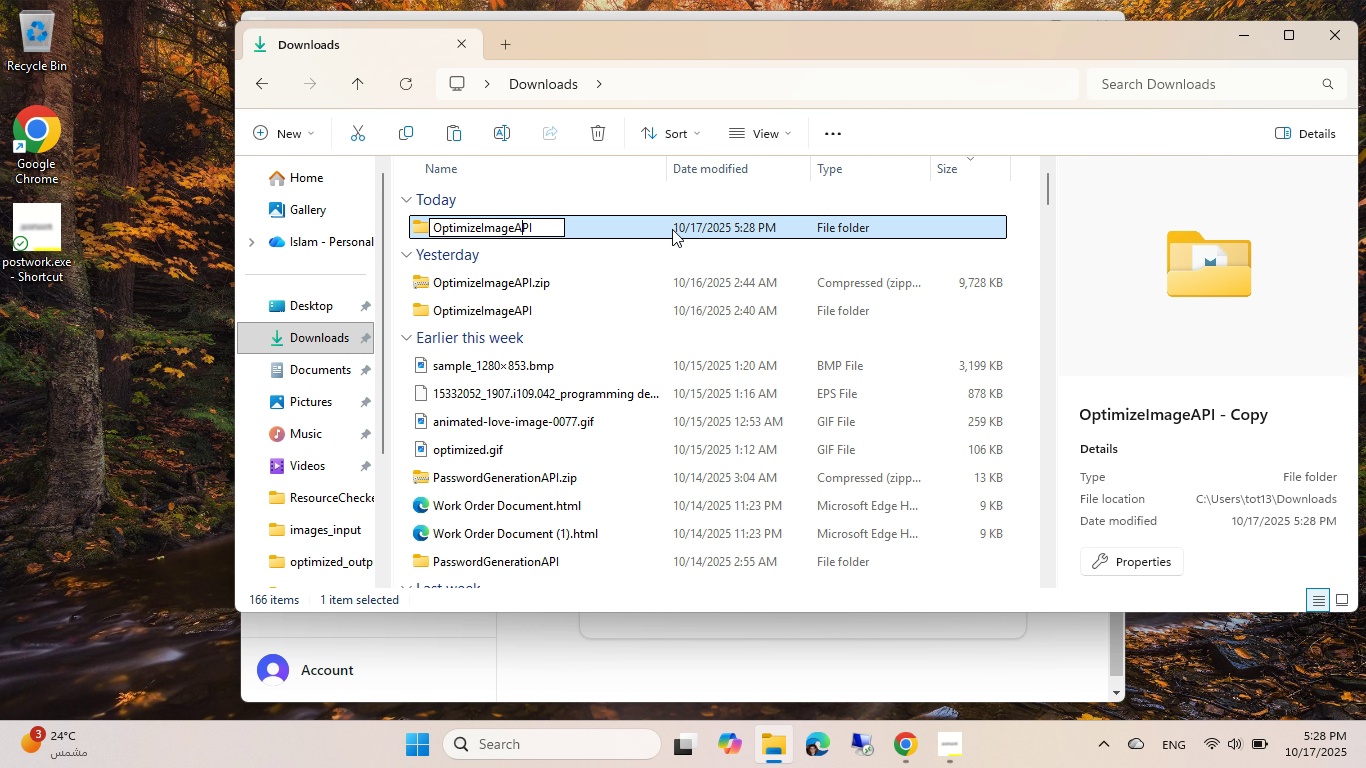 
key(ArrowLeft)
 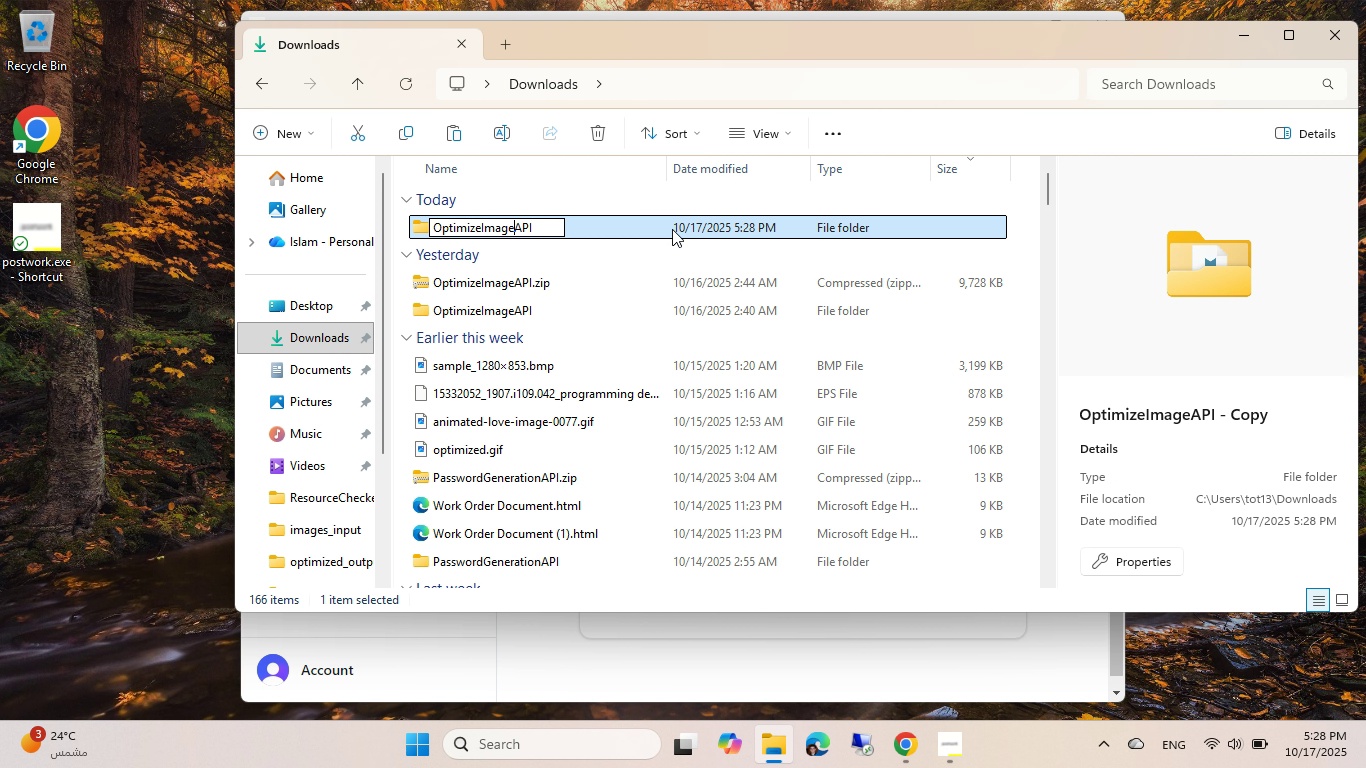 
key(ArrowLeft)
 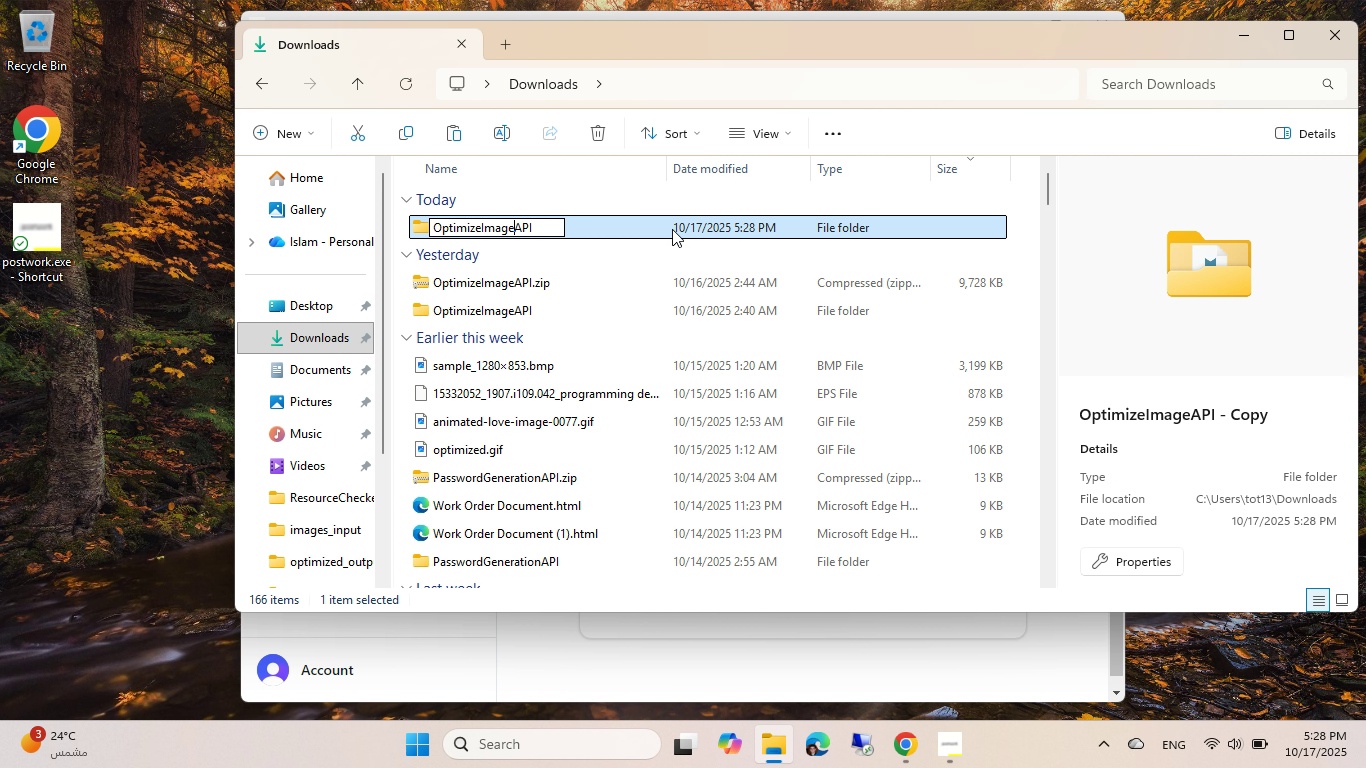 
key(Control+ControlLeft)
 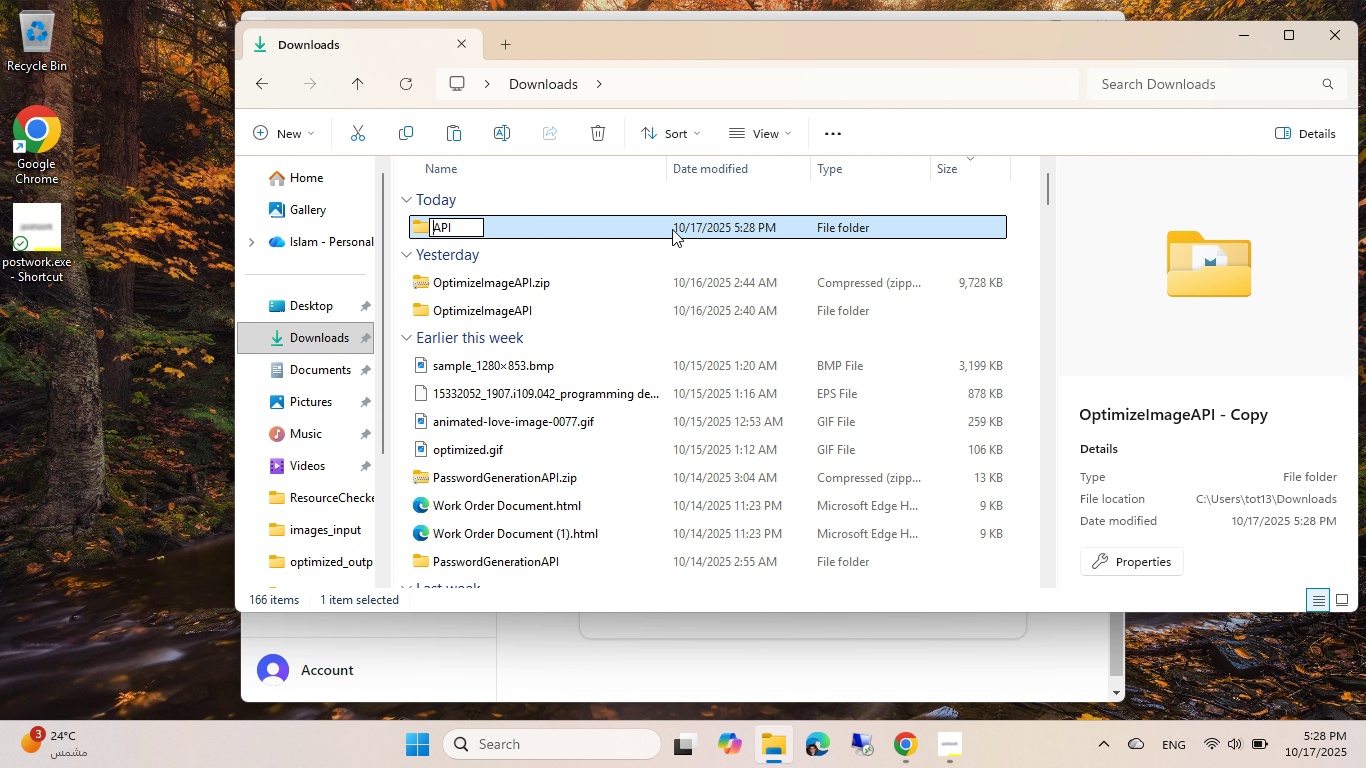 
key(Control+Backspace)
 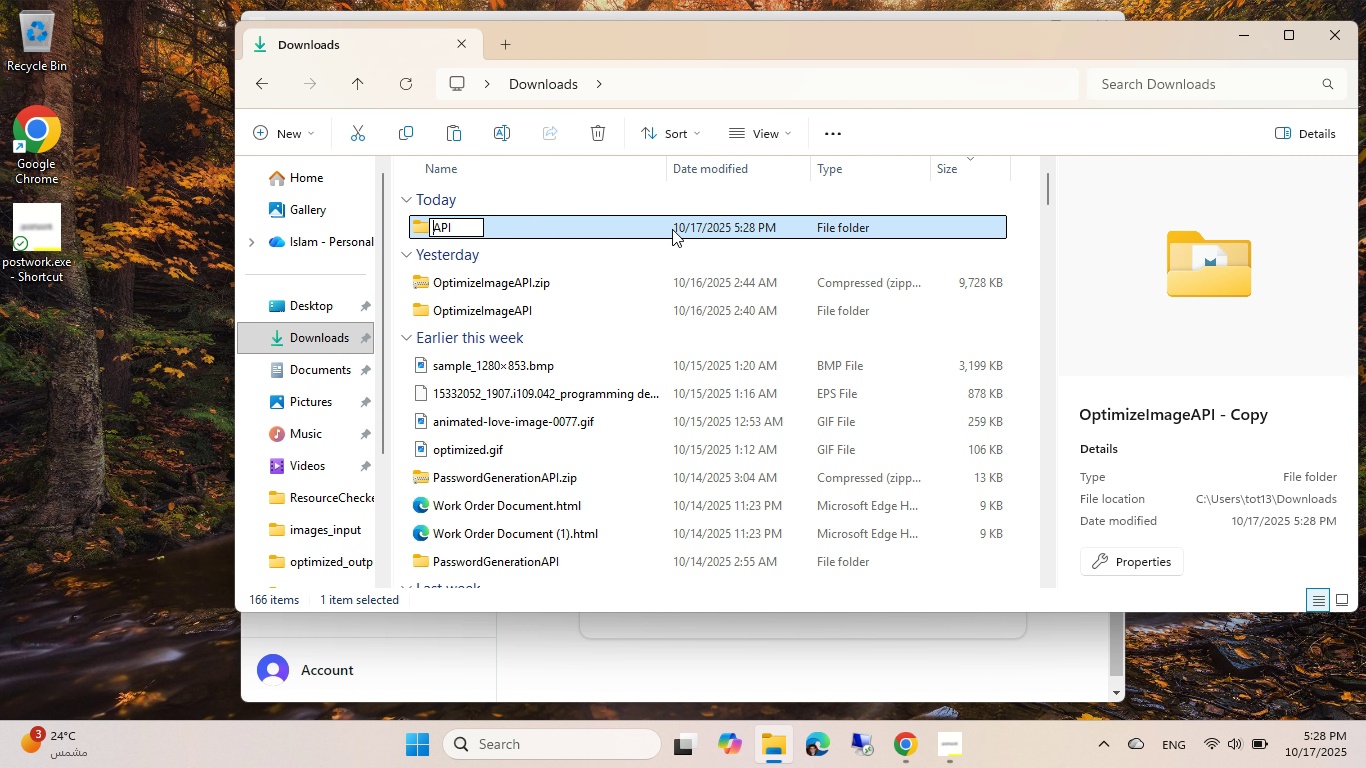 
type(PublicIp)
key(Backspace)
type(P)
 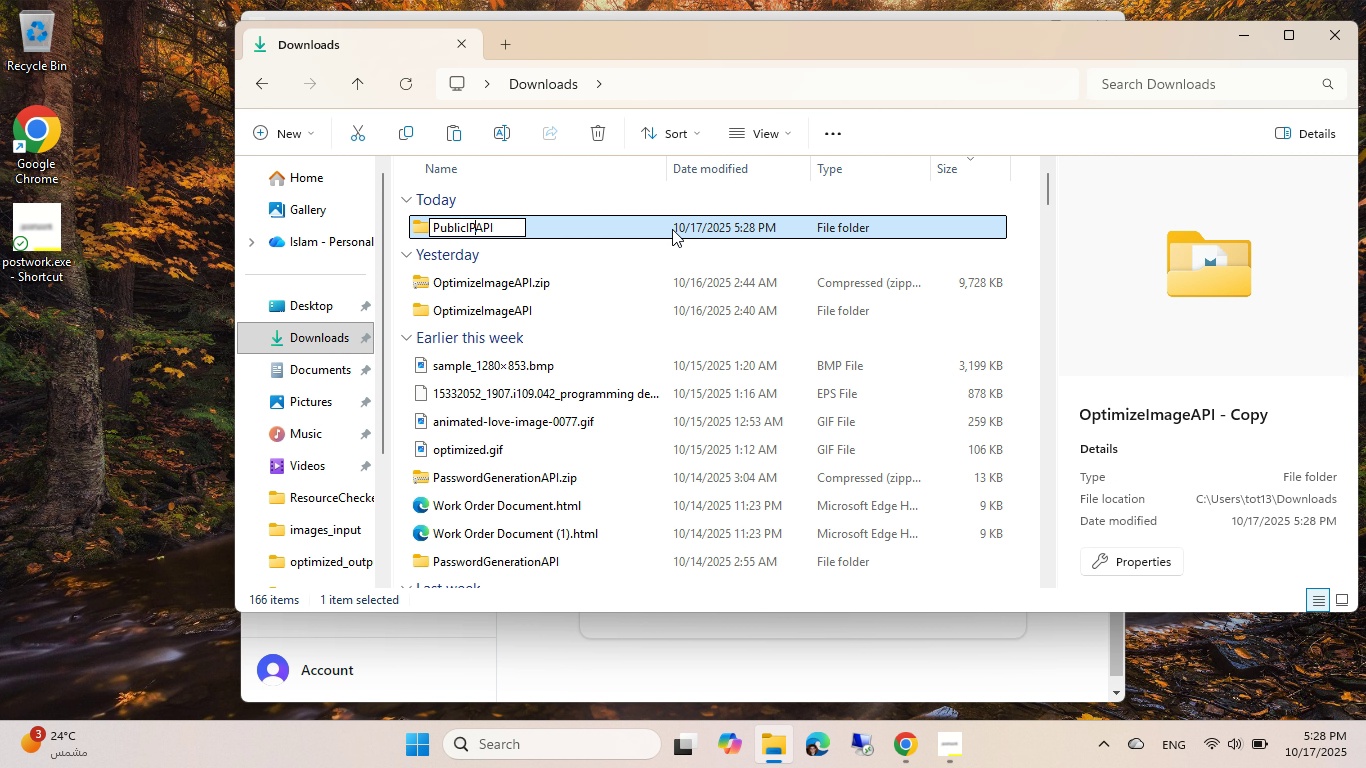 
key(Enter)
 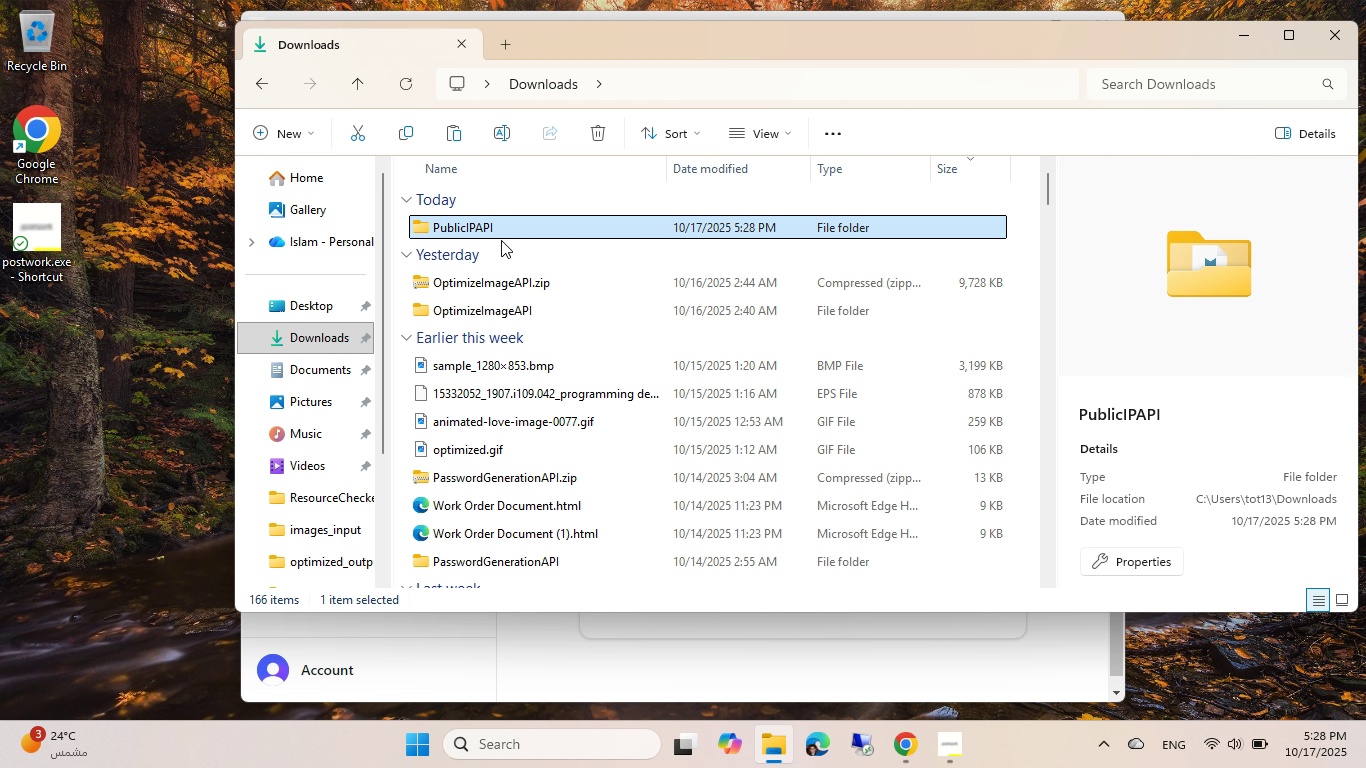 
left_click([472, 216])
 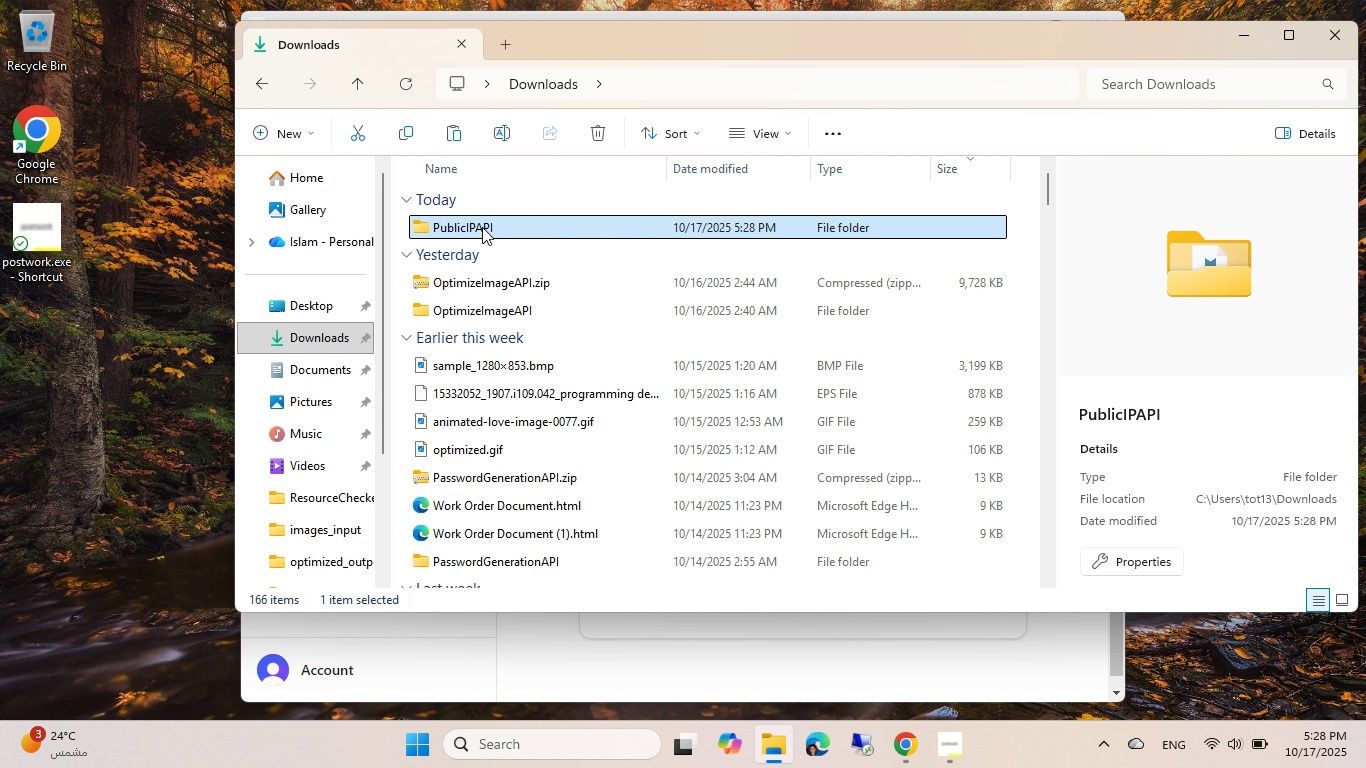 
left_click([482, 226])
 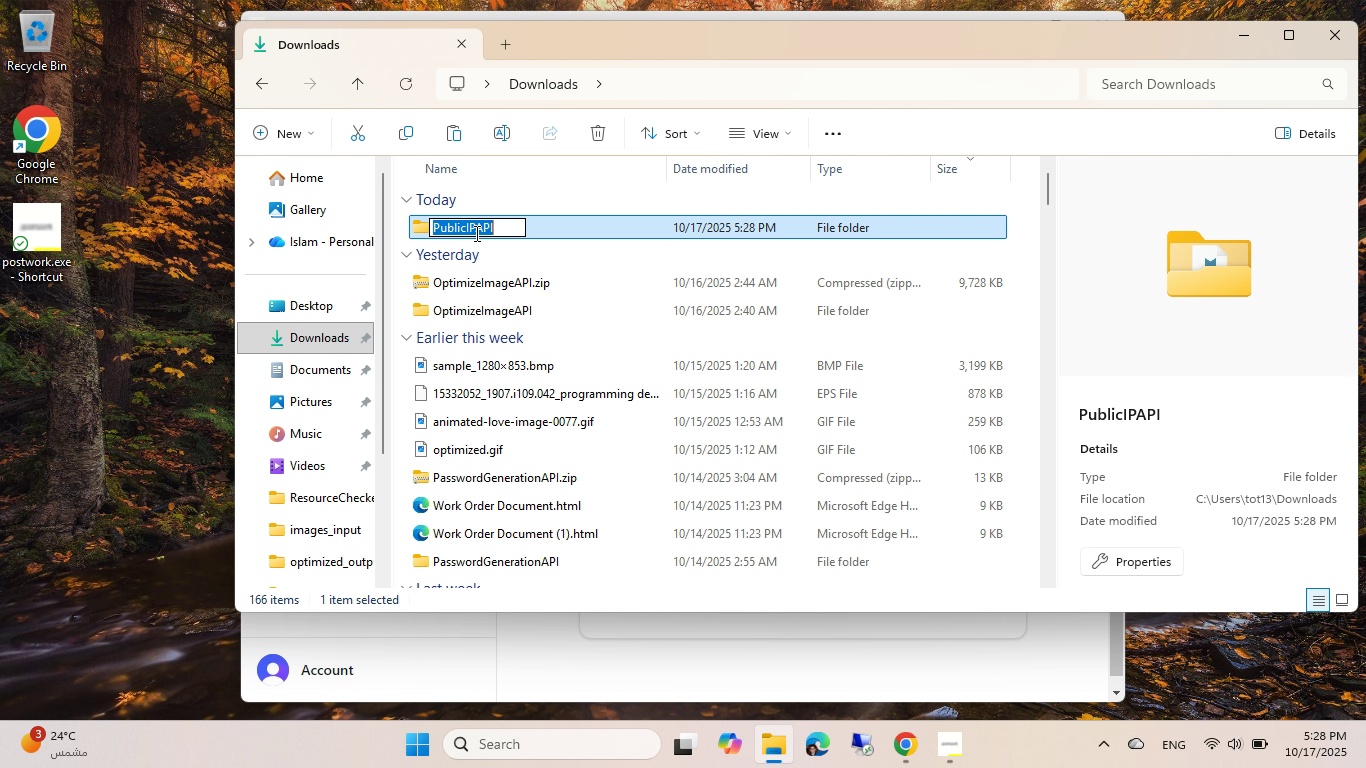 
left_click([475, 232])
 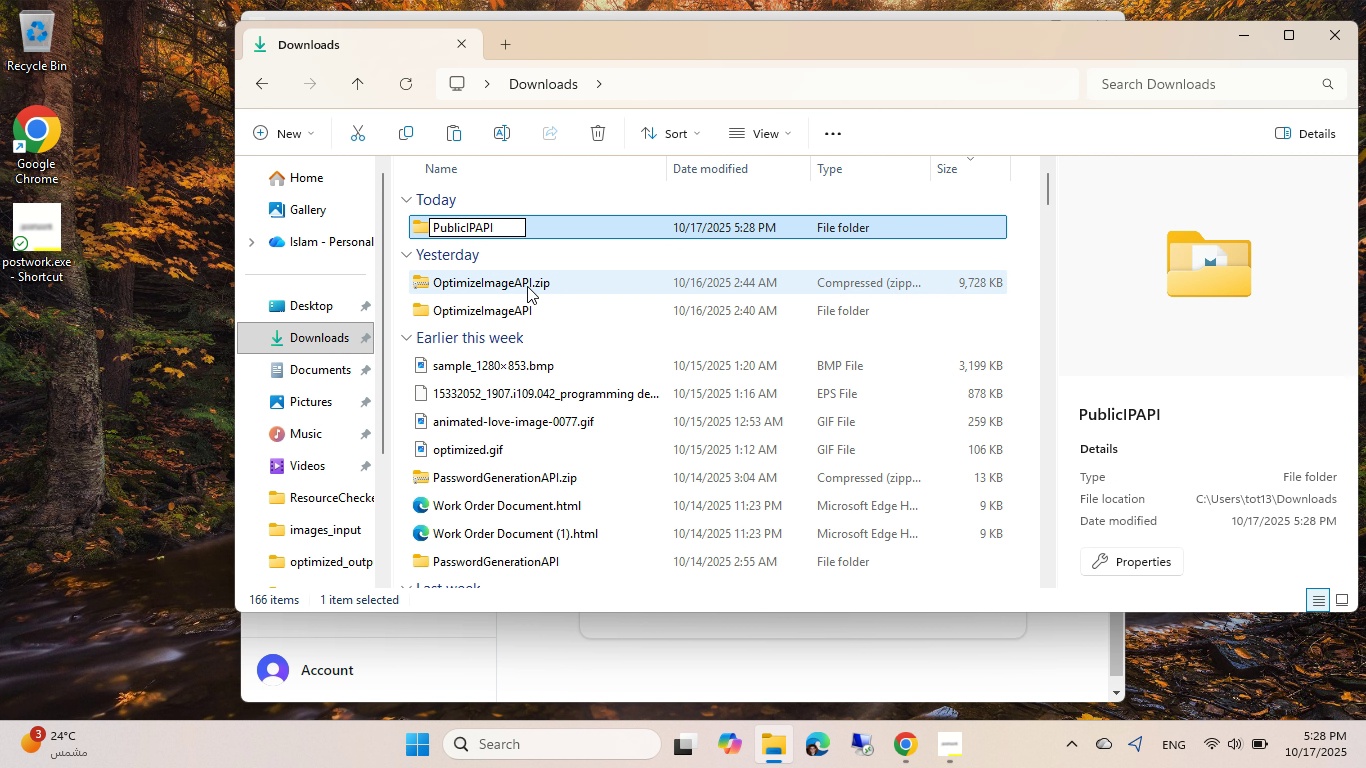 
key(Backspace)
 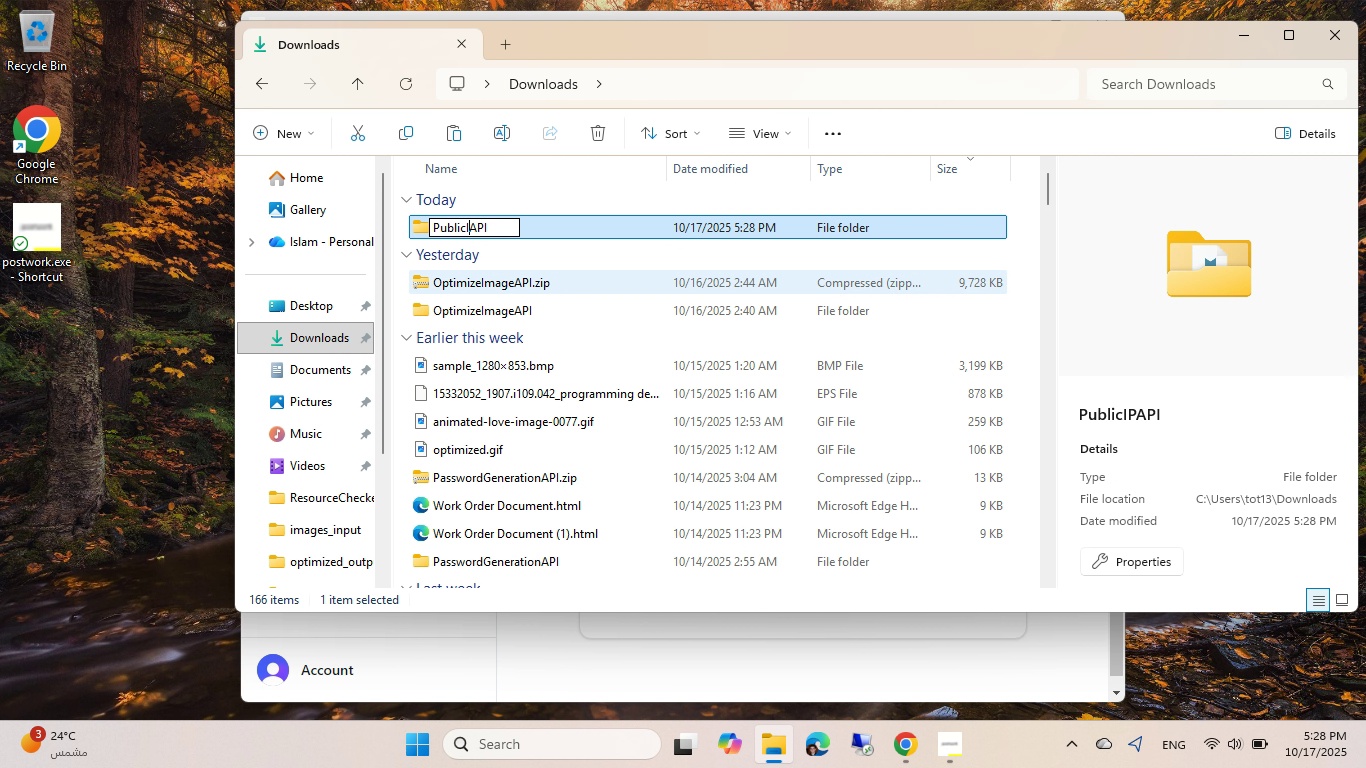 
key(P)
 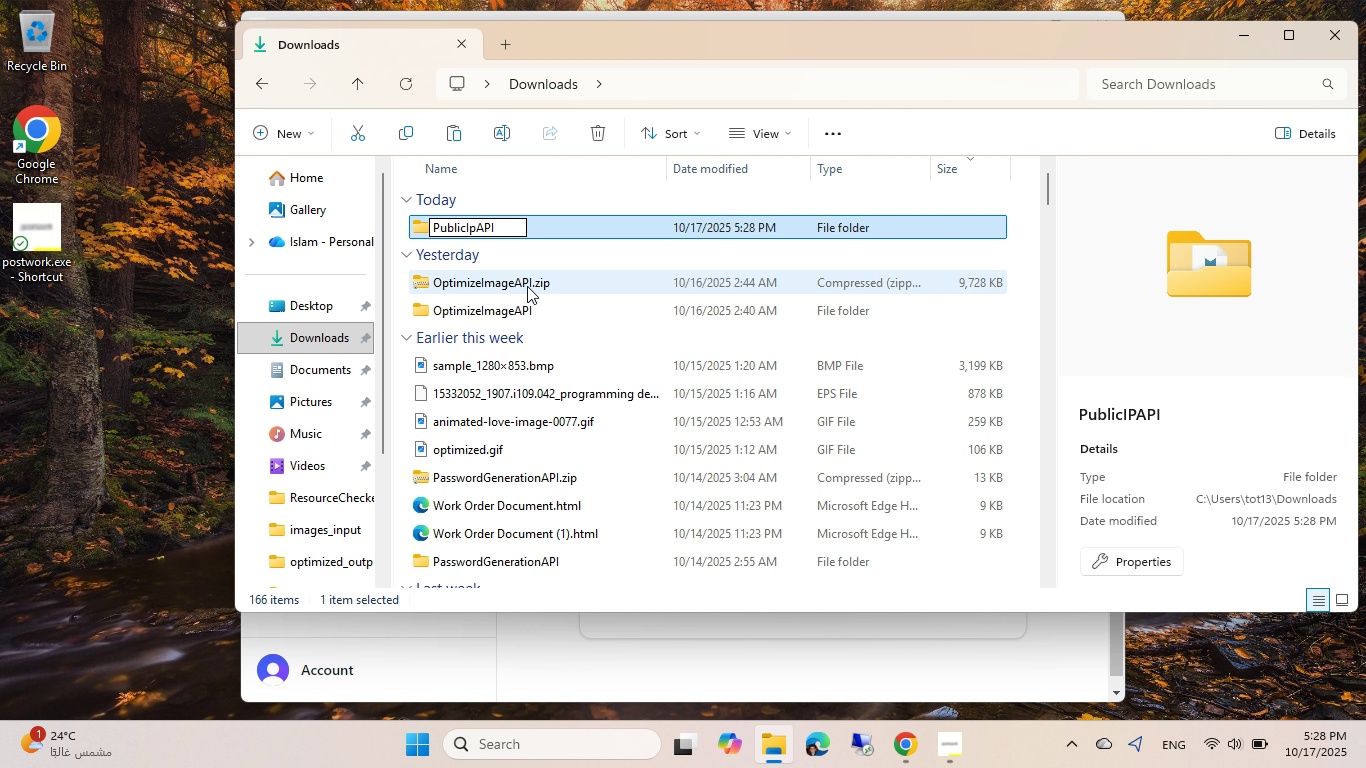 
key(Enter)
 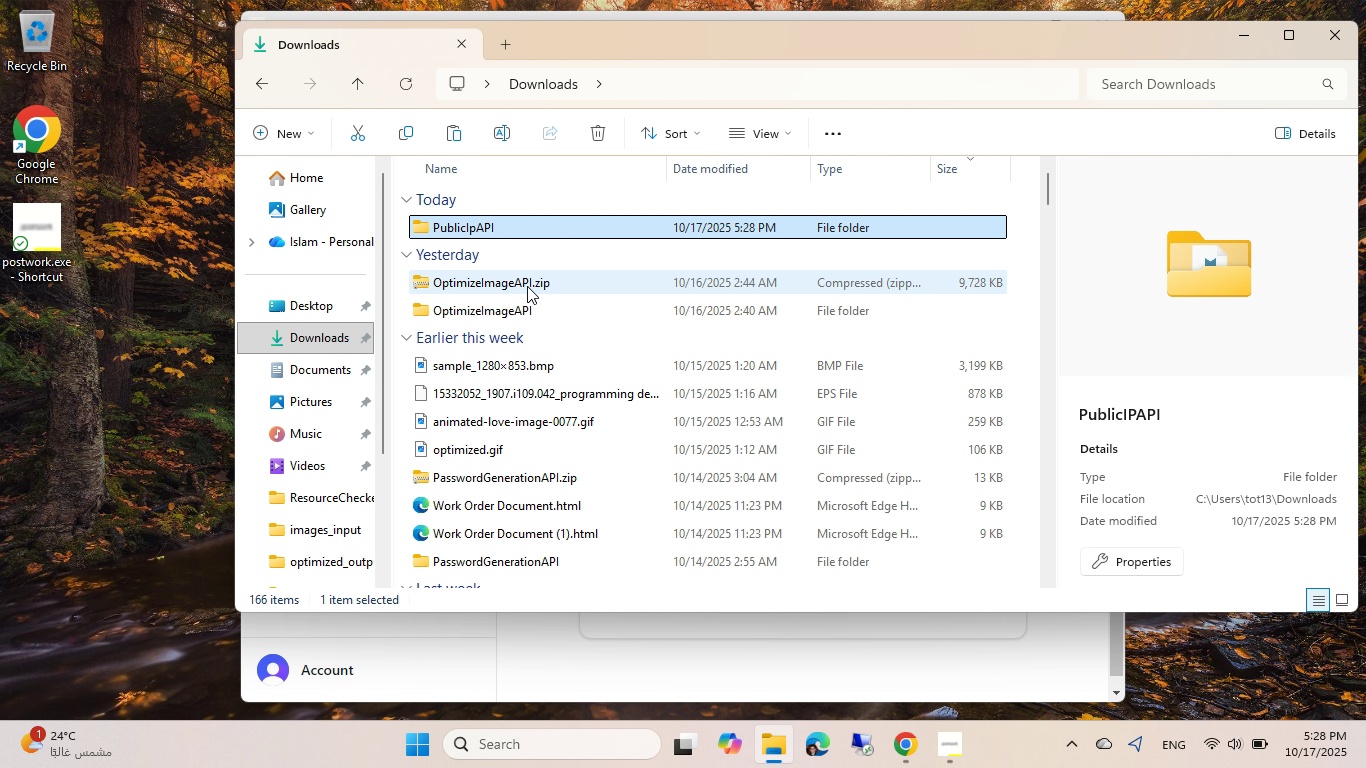 
key(Enter)
 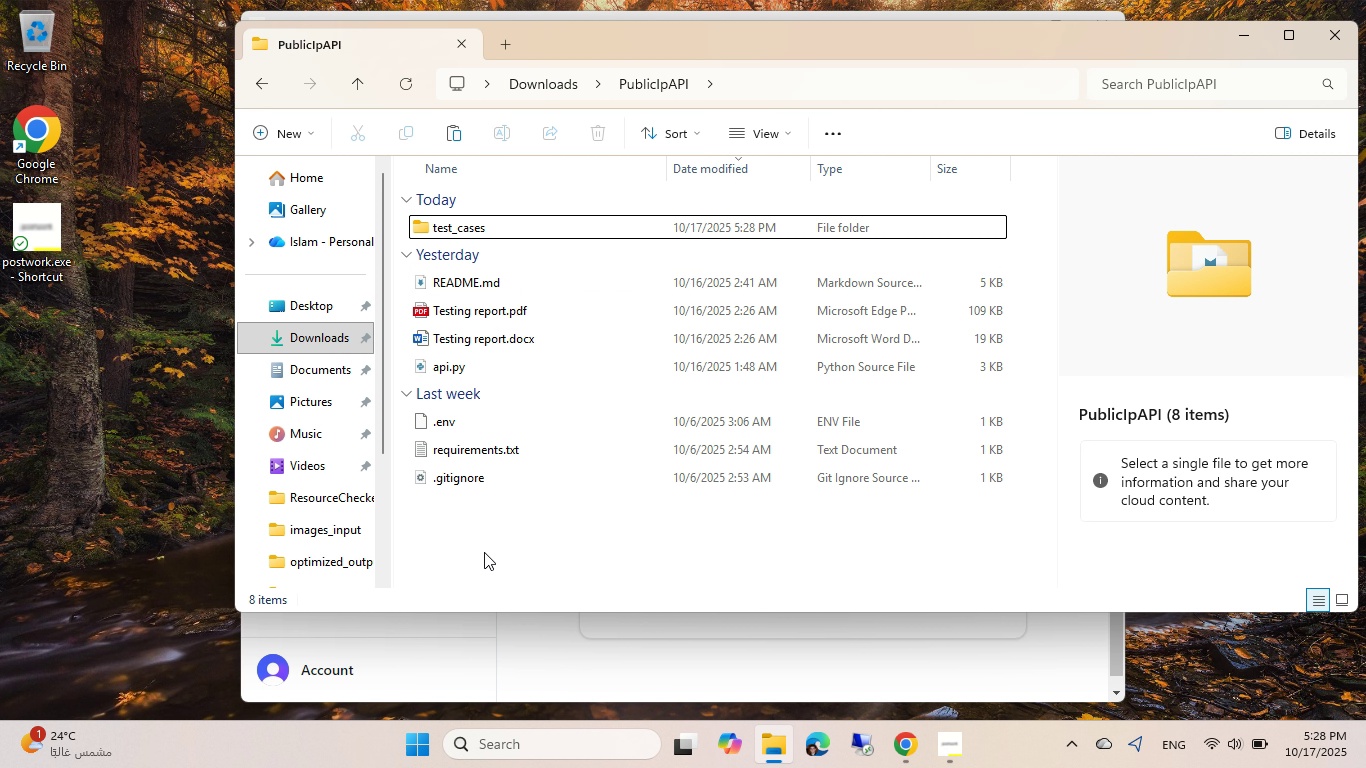 
right_click([526, 497])
 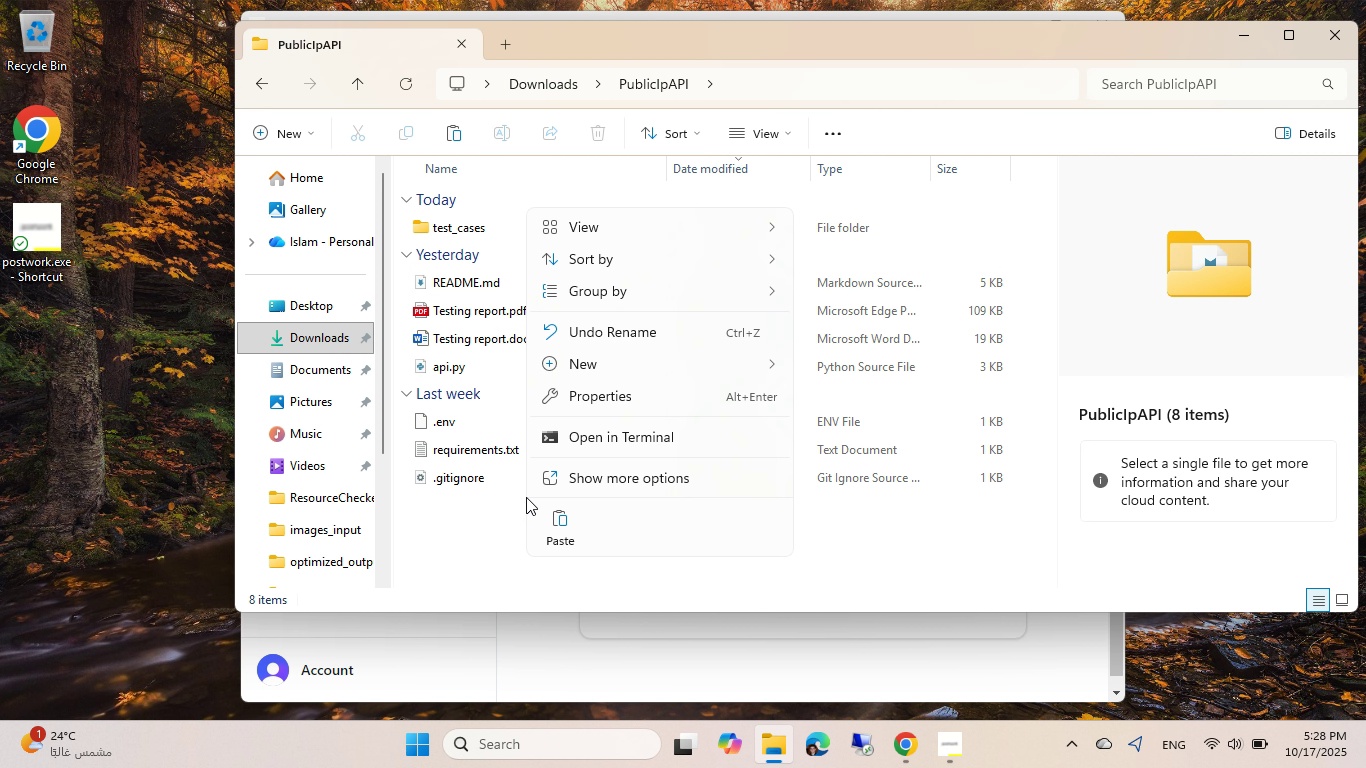 
left_click([493, 527])
 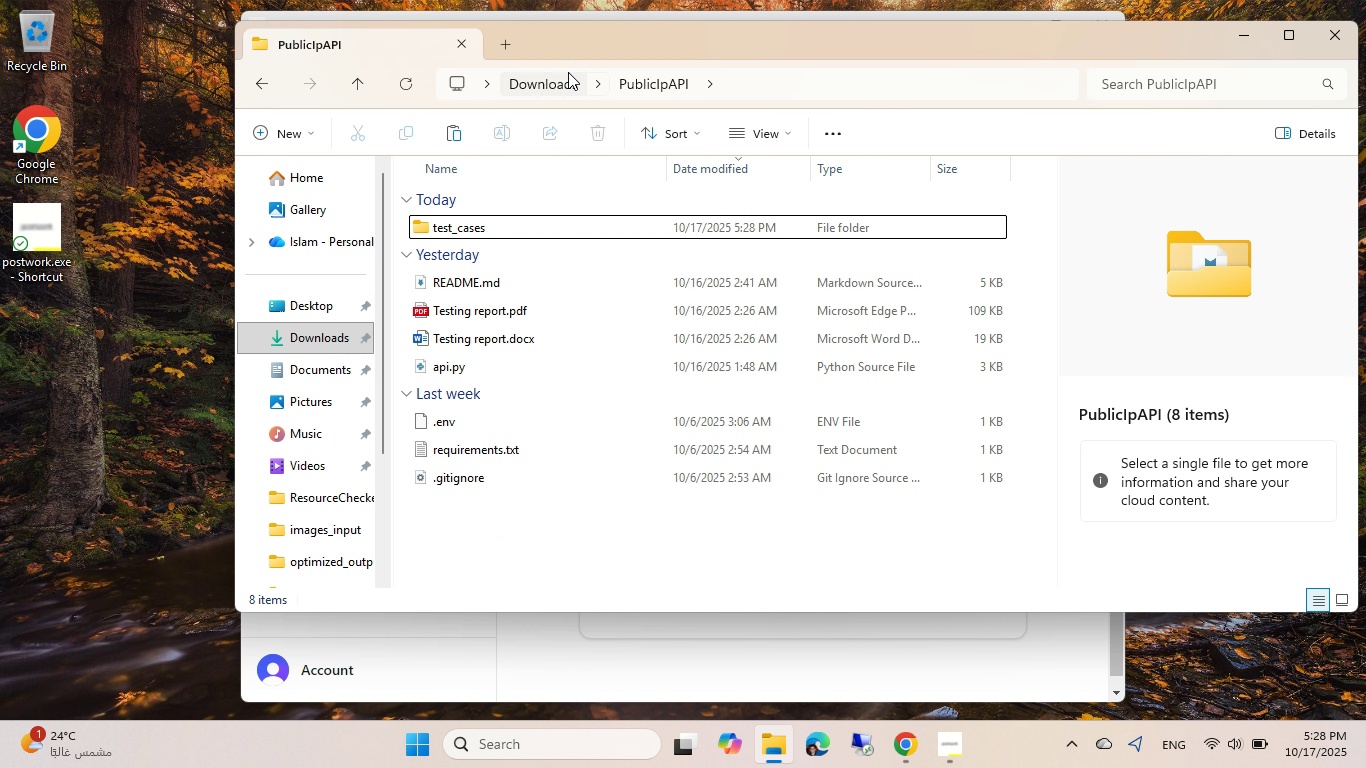 
left_click([568, 72])
 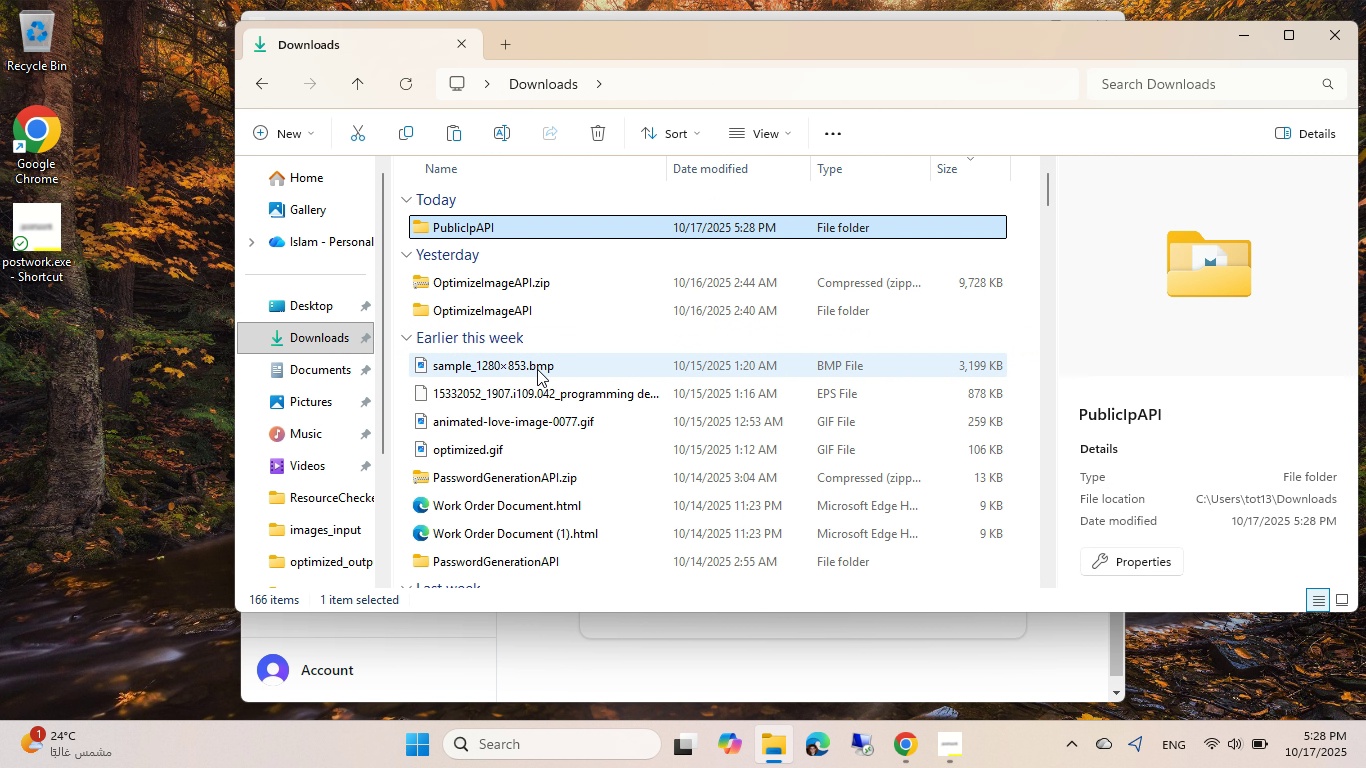 
scroll: coordinate [512, 441], scroll_direction: down, amount: 3.0
 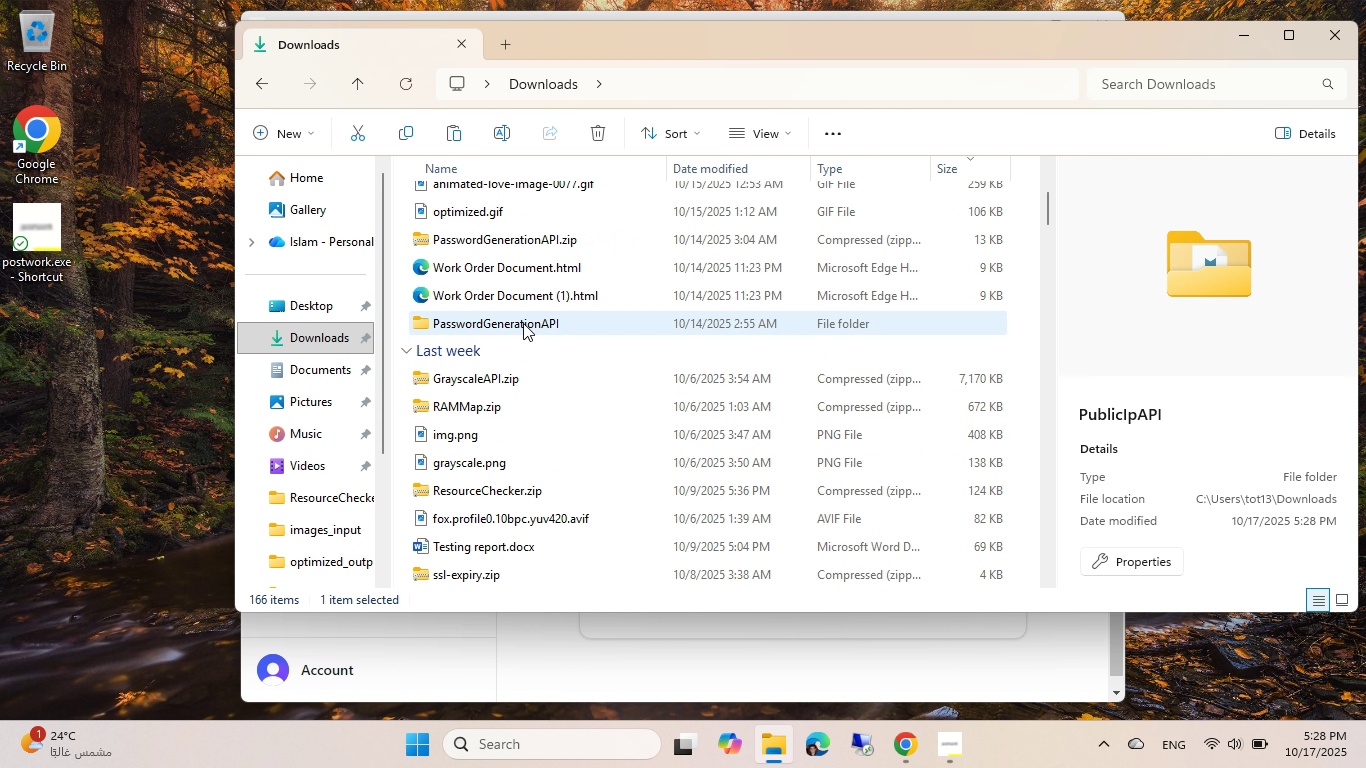 
double_click([523, 322])
 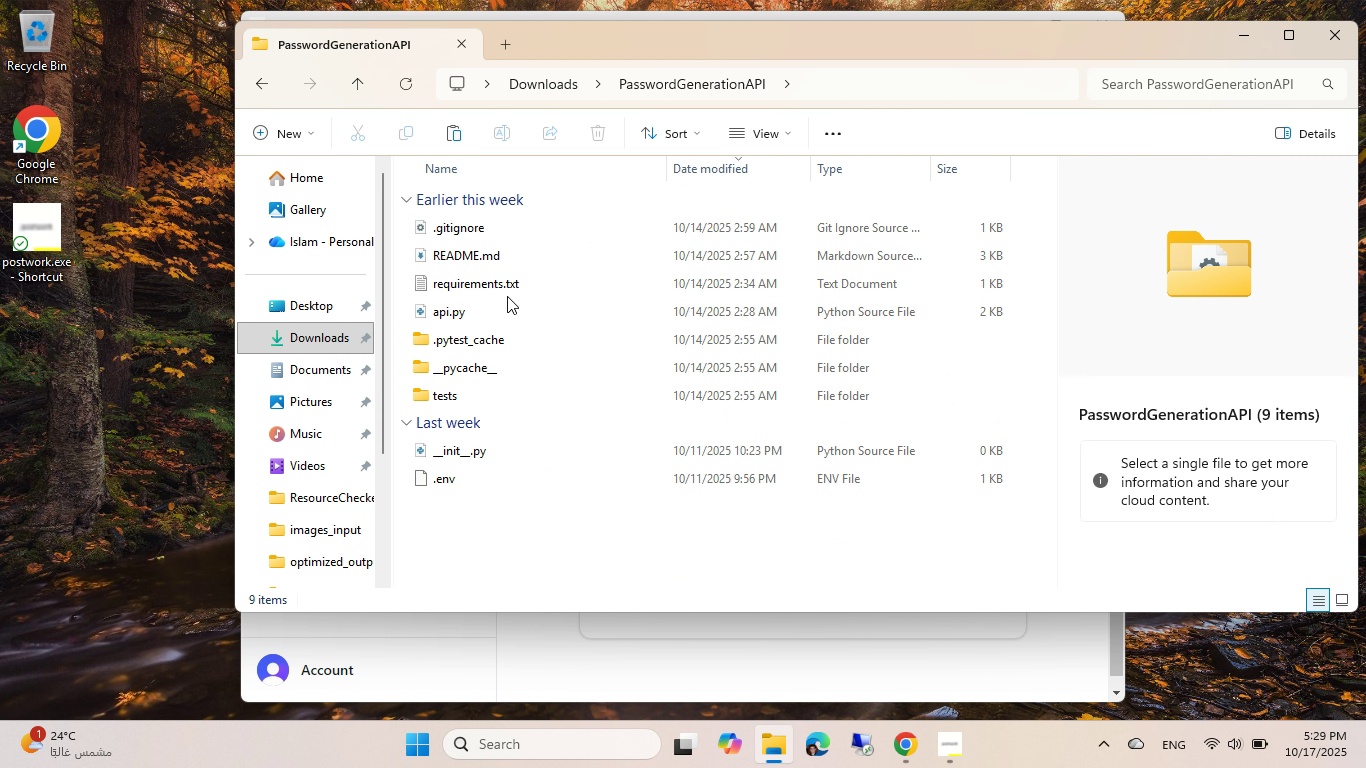 
double_click([485, 278])
 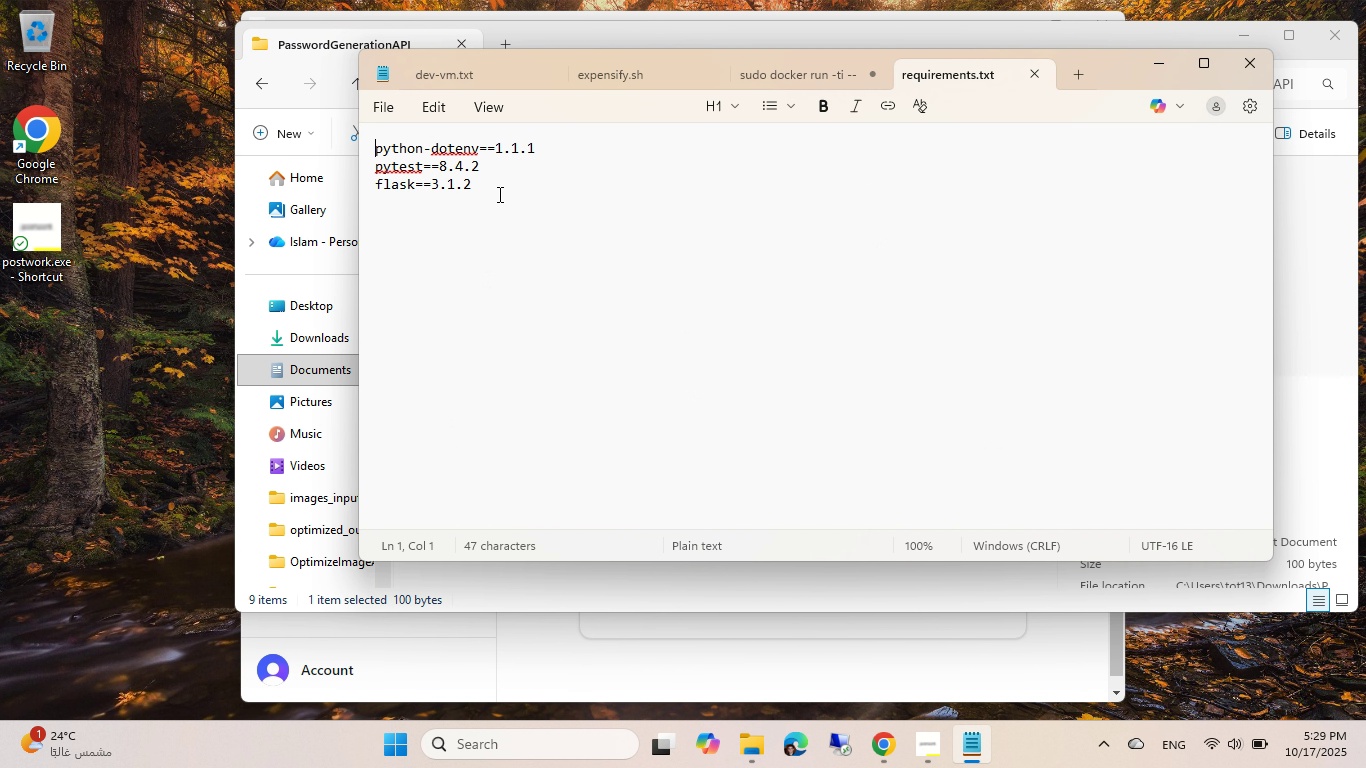 
left_click([498, 185])
 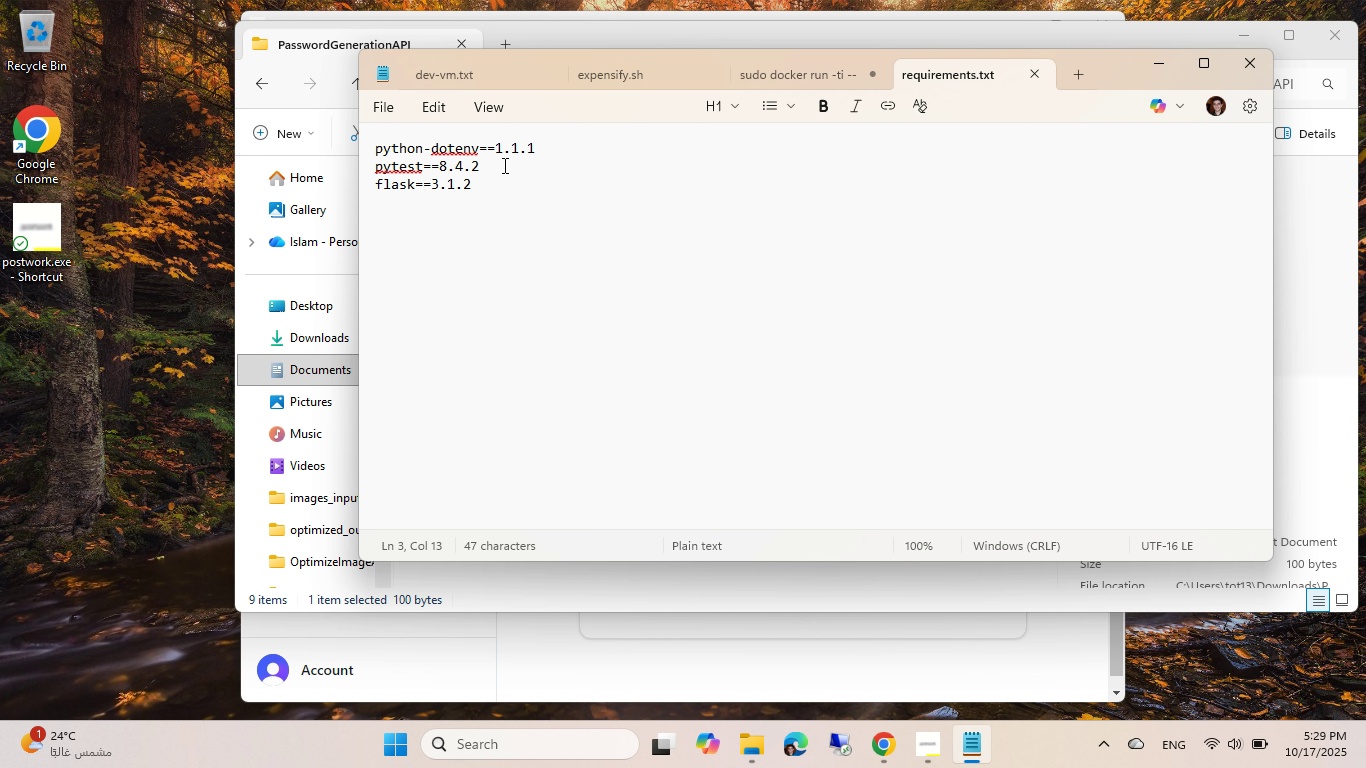 
left_click_drag(start_coordinate=[503, 165], to_coordinate=[373, 162])
 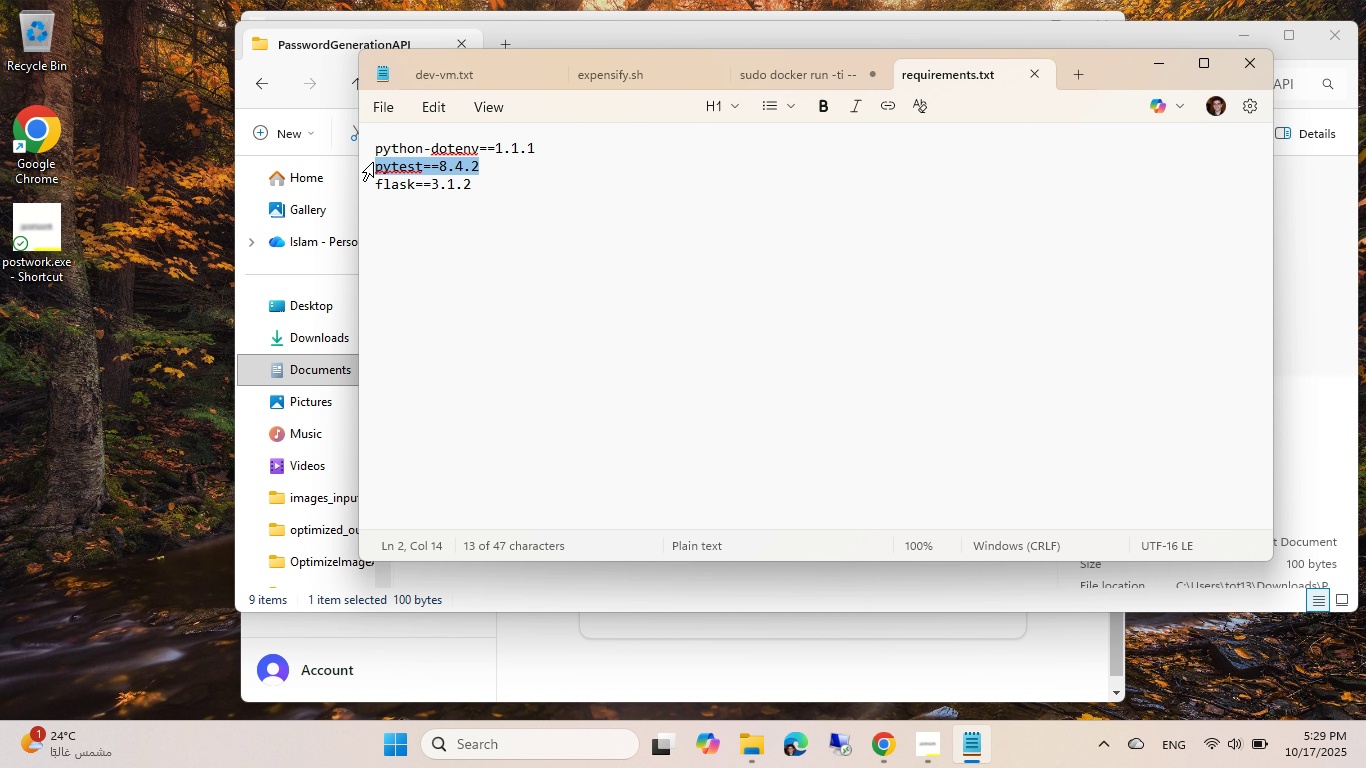 
key(Control+ControlLeft)
 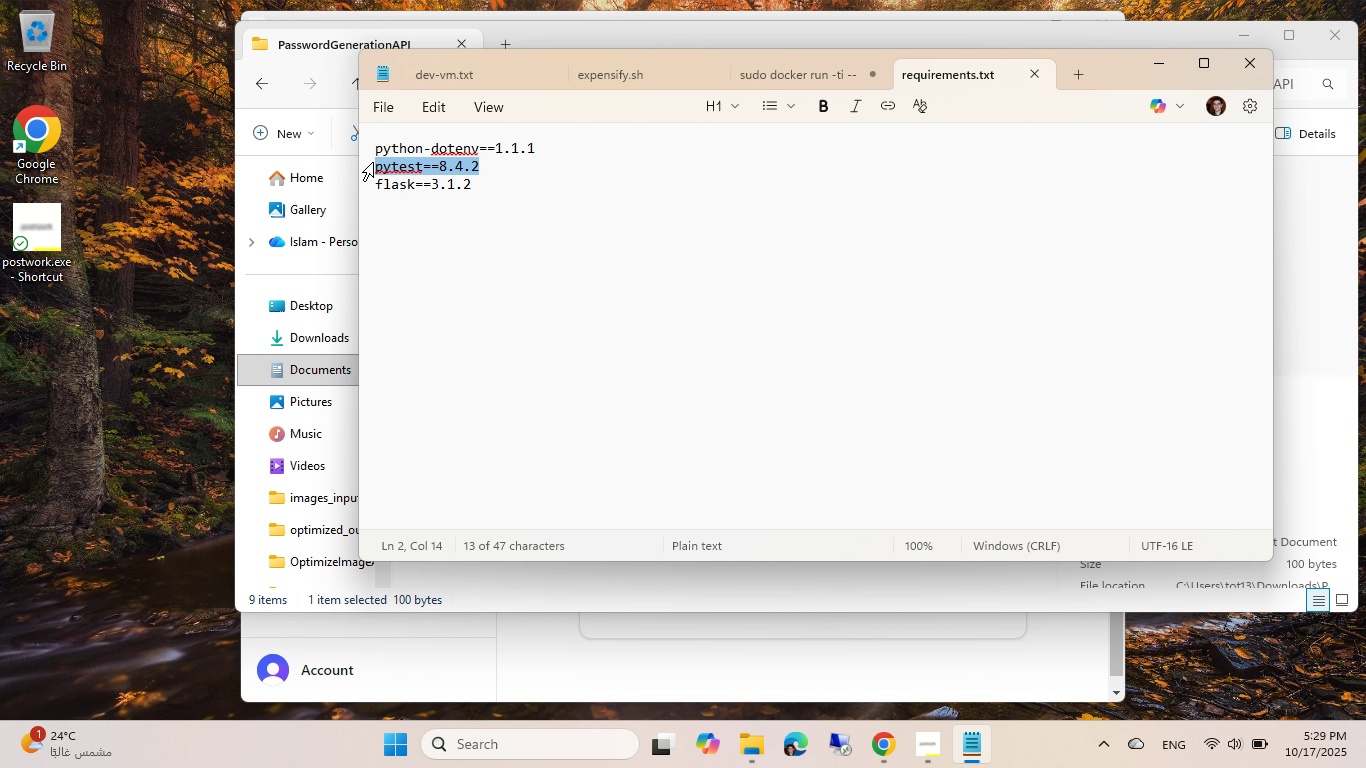 
key(Control+C)
 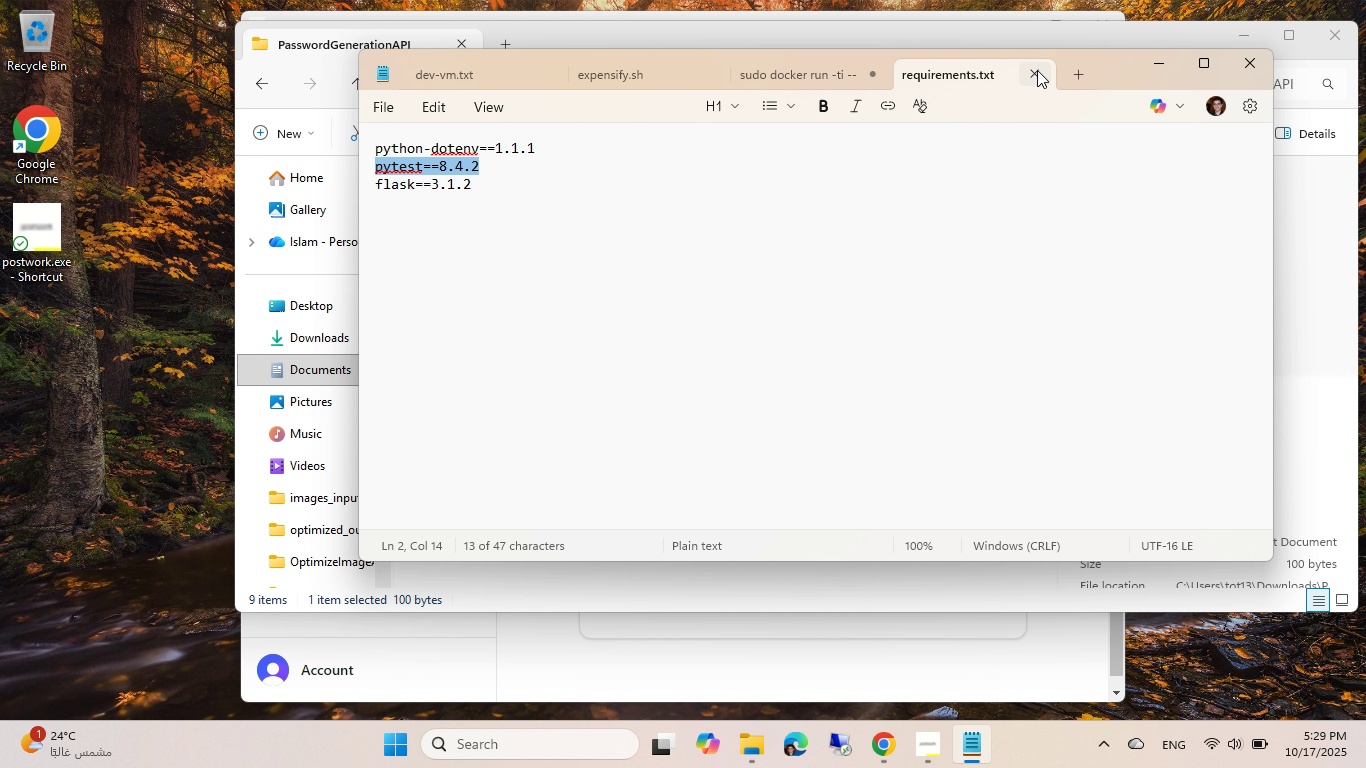 
left_click([1037, 70])
 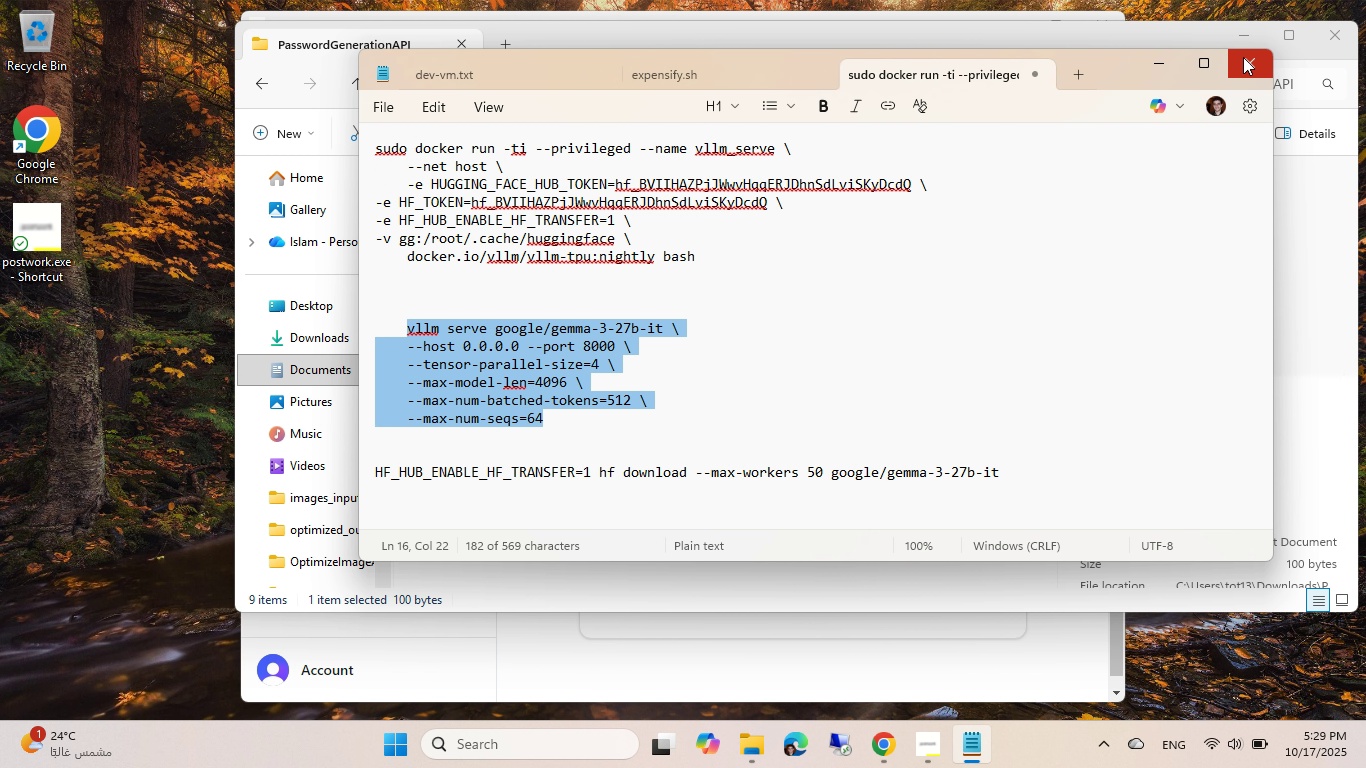 
left_click([1243, 57])
 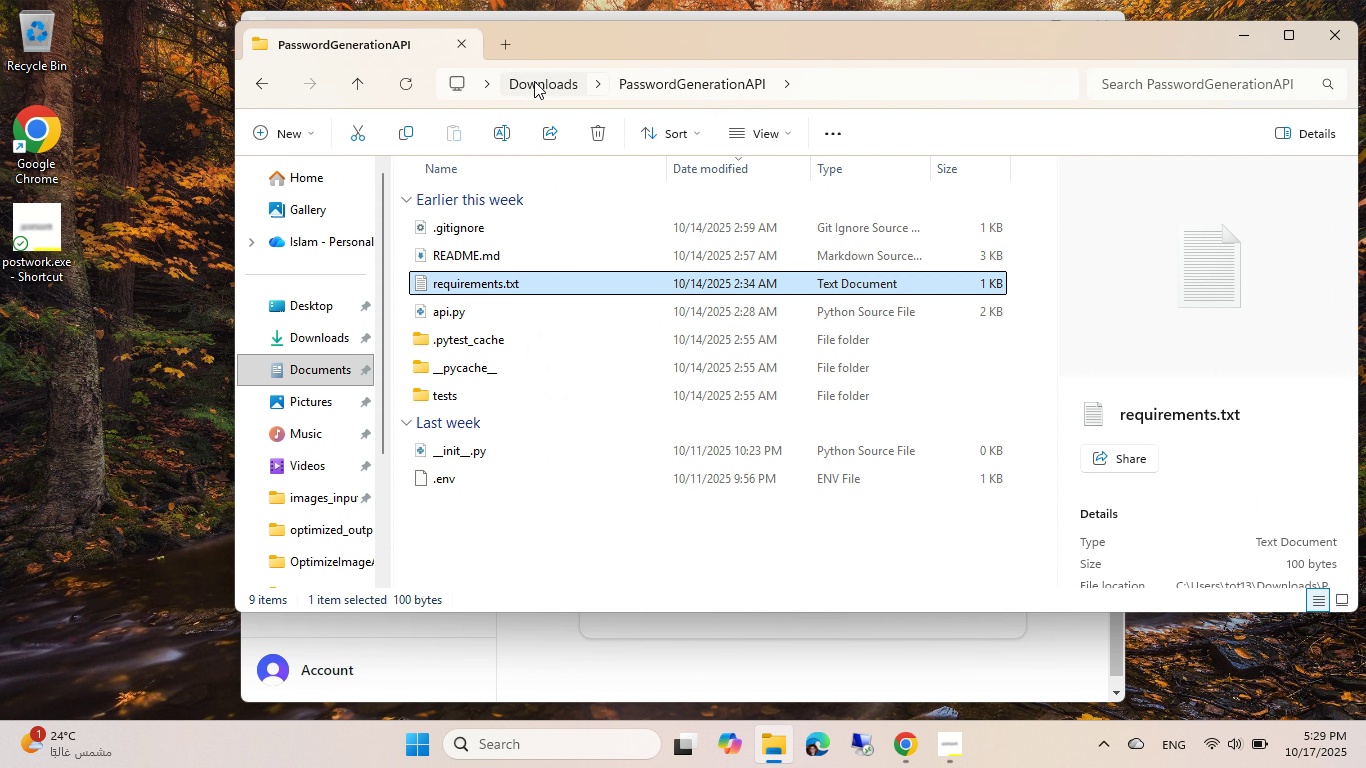 
left_click([534, 79])
 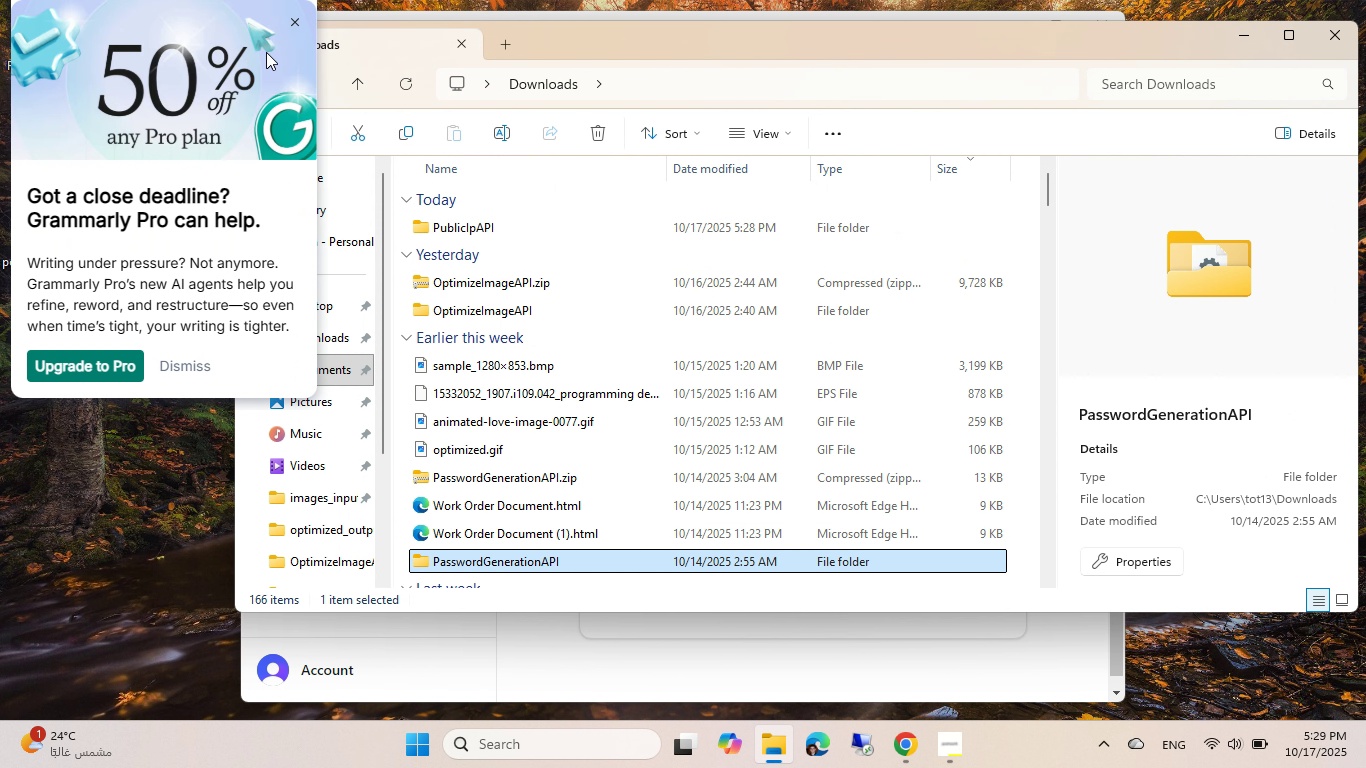 
left_click([181, 363])
 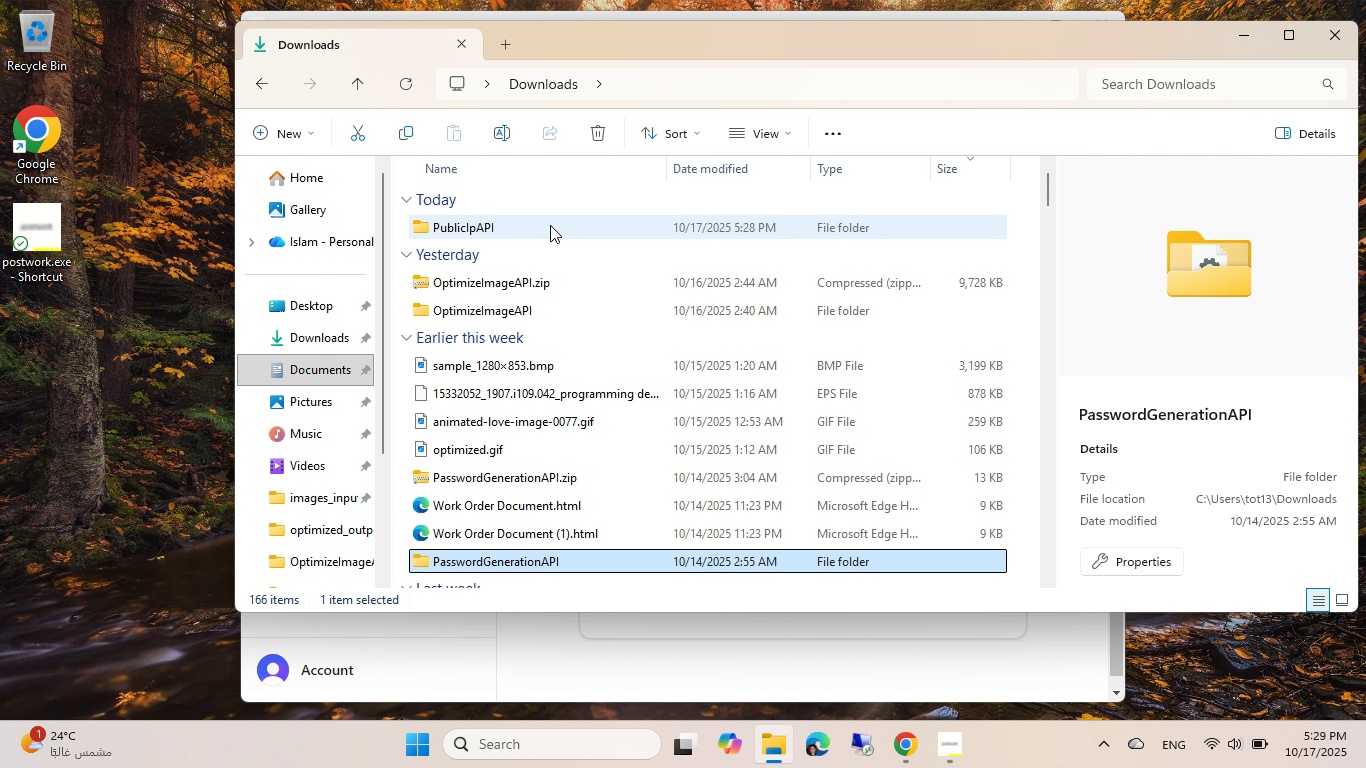 
scroll: coordinate [550, 225], scroll_direction: up, amount: 5.0
 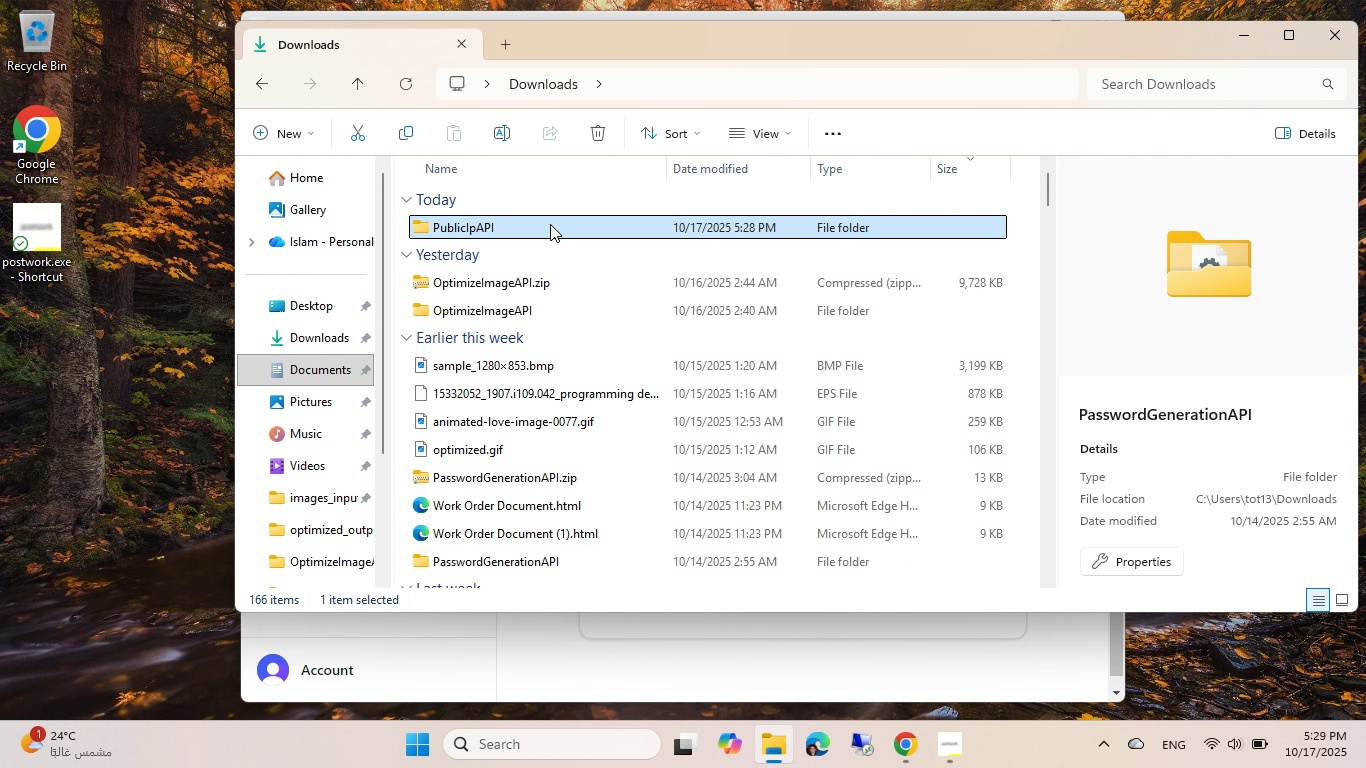 
double_click([550, 224])
 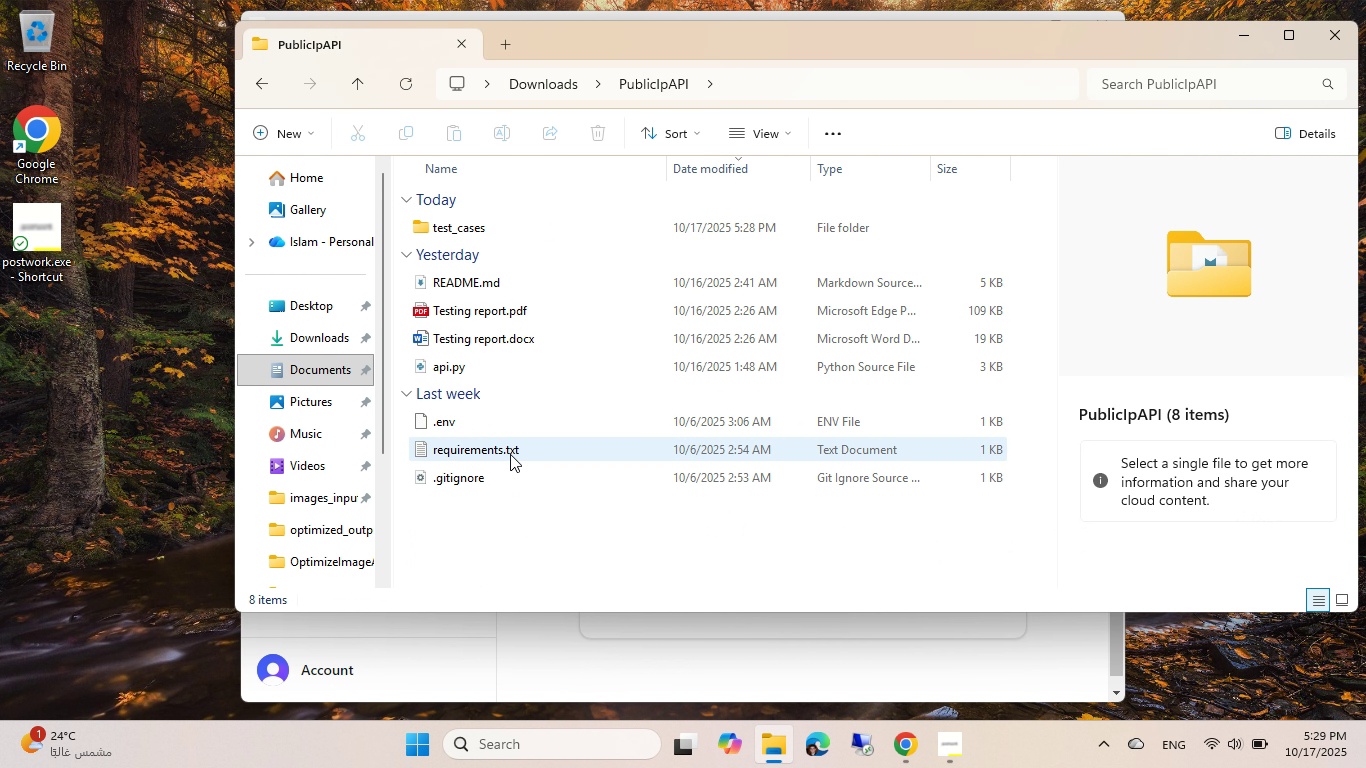 
right_click([528, 548])
 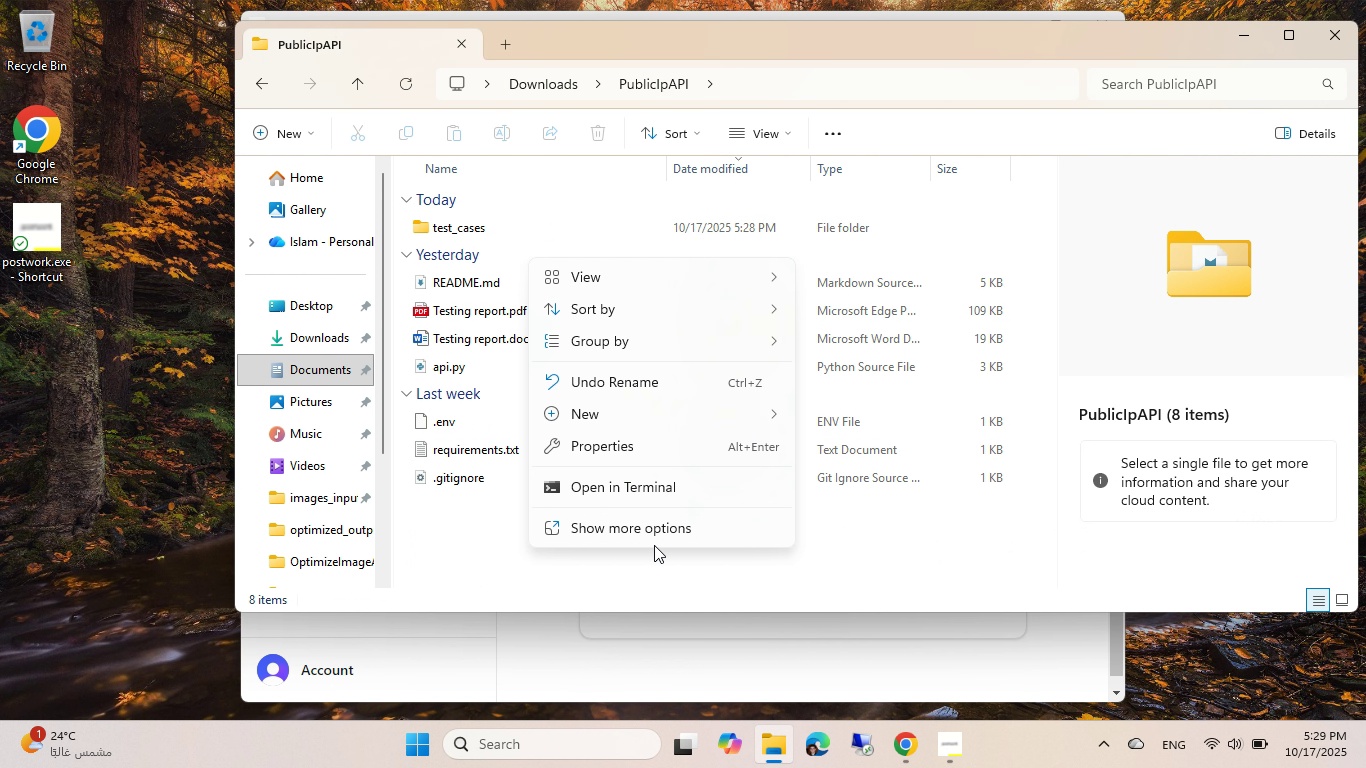 
left_click([650, 528])
 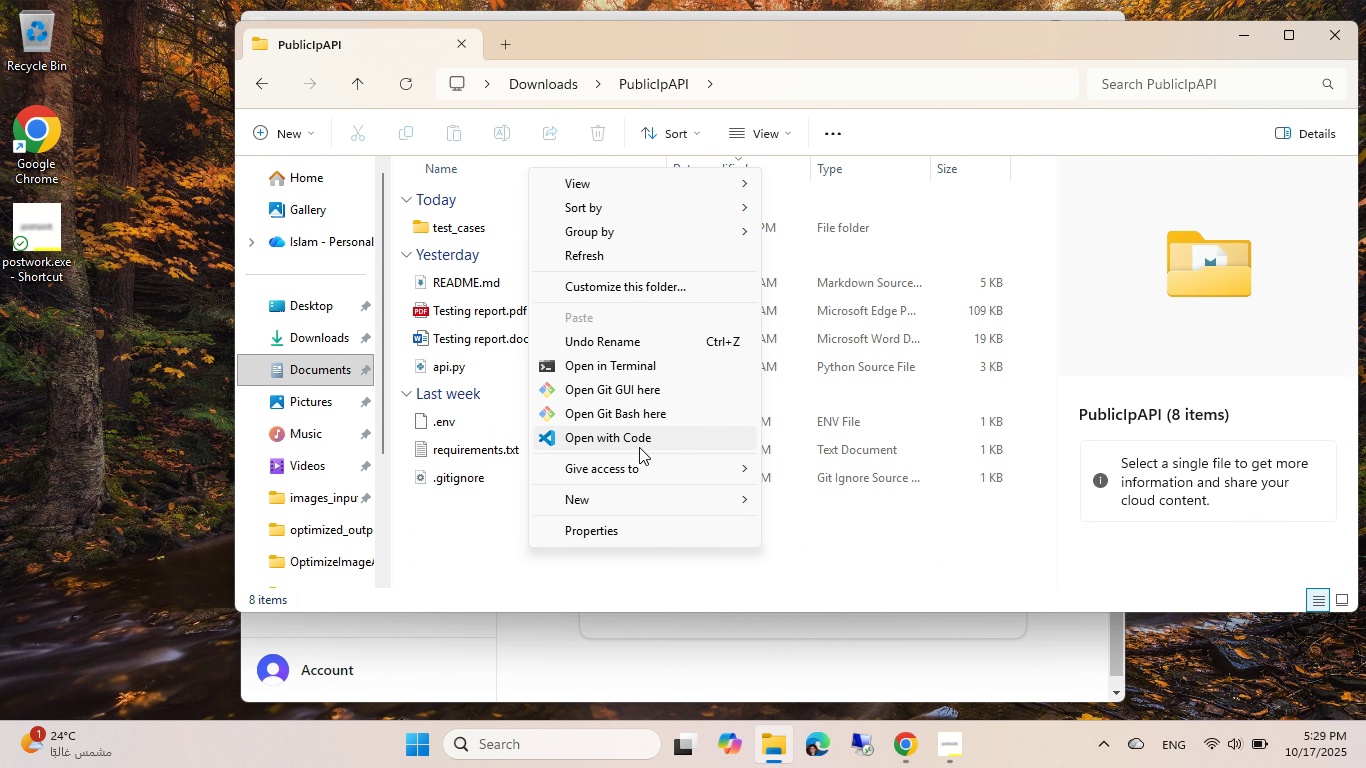 
left_click([639, 433])
 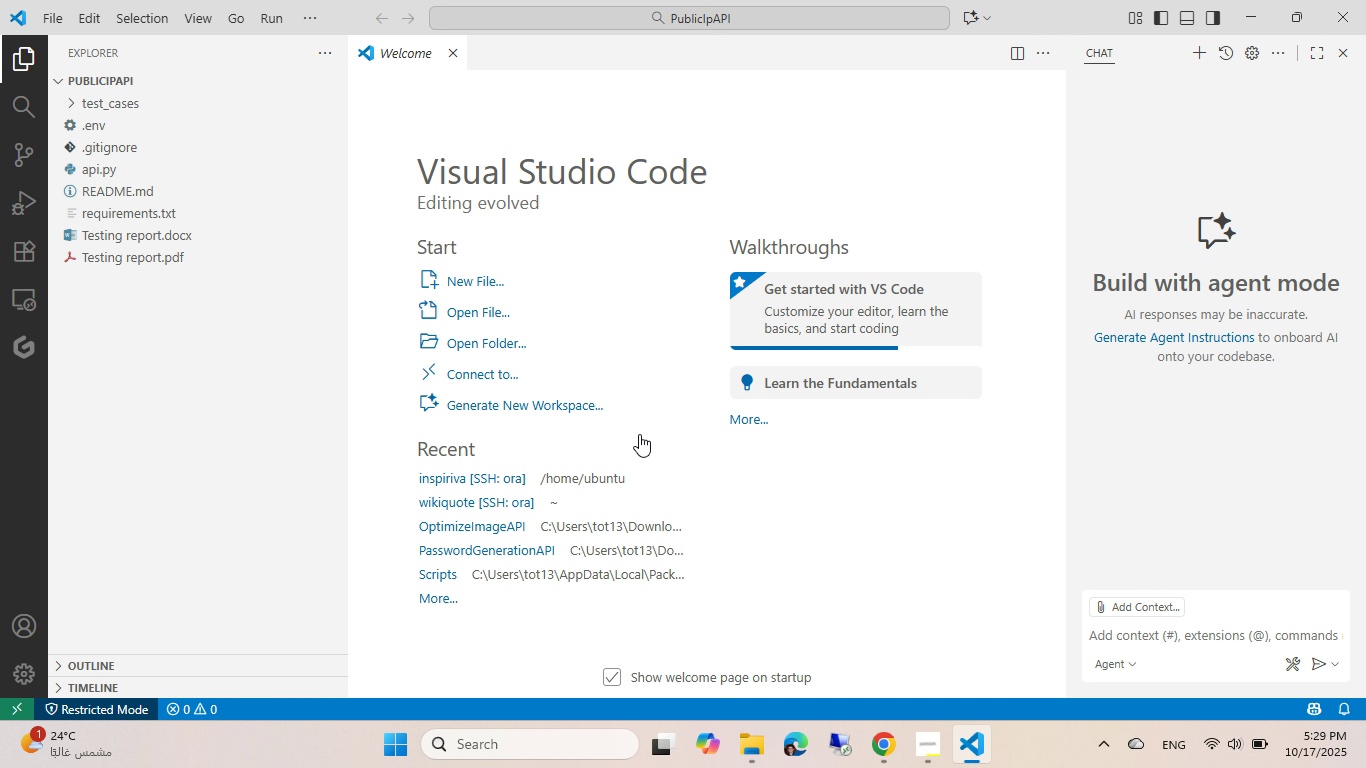 
wait(11.74)
 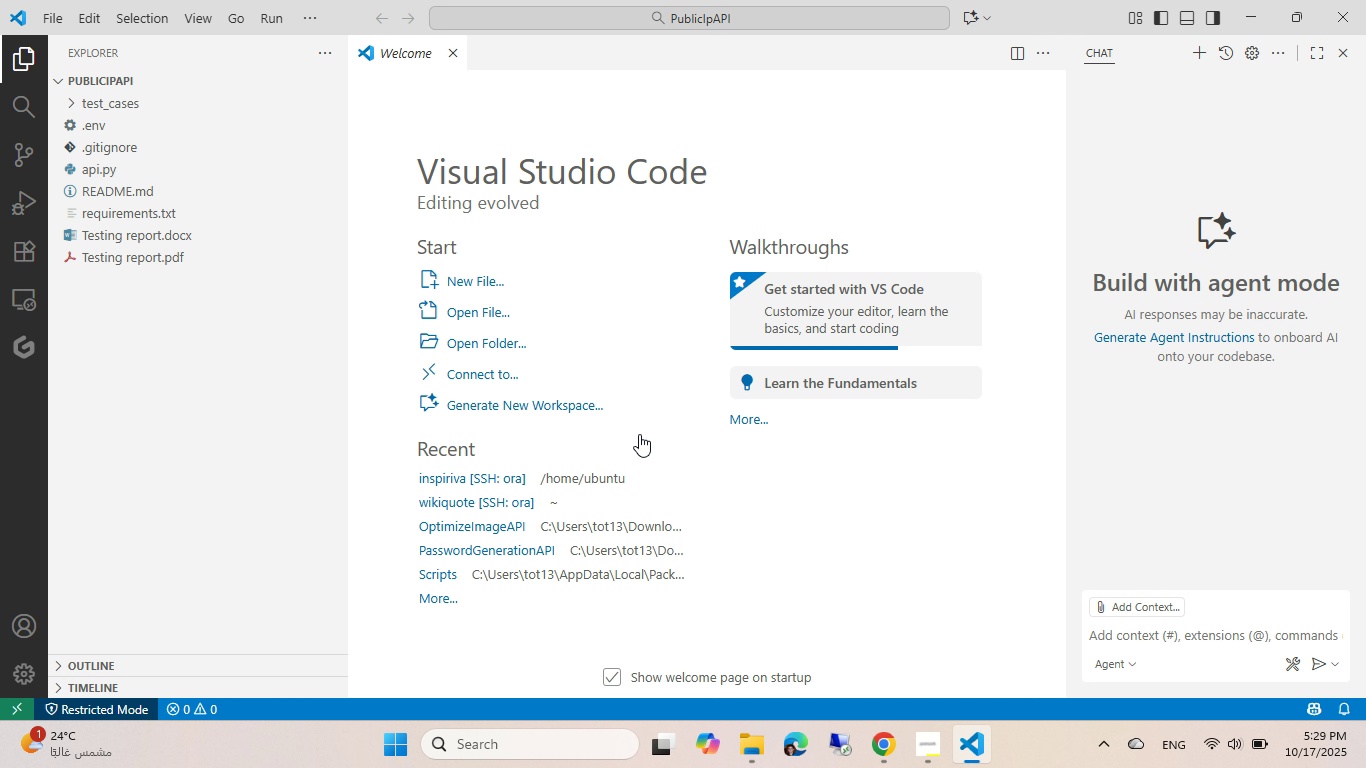 
left_click([618, 494])
 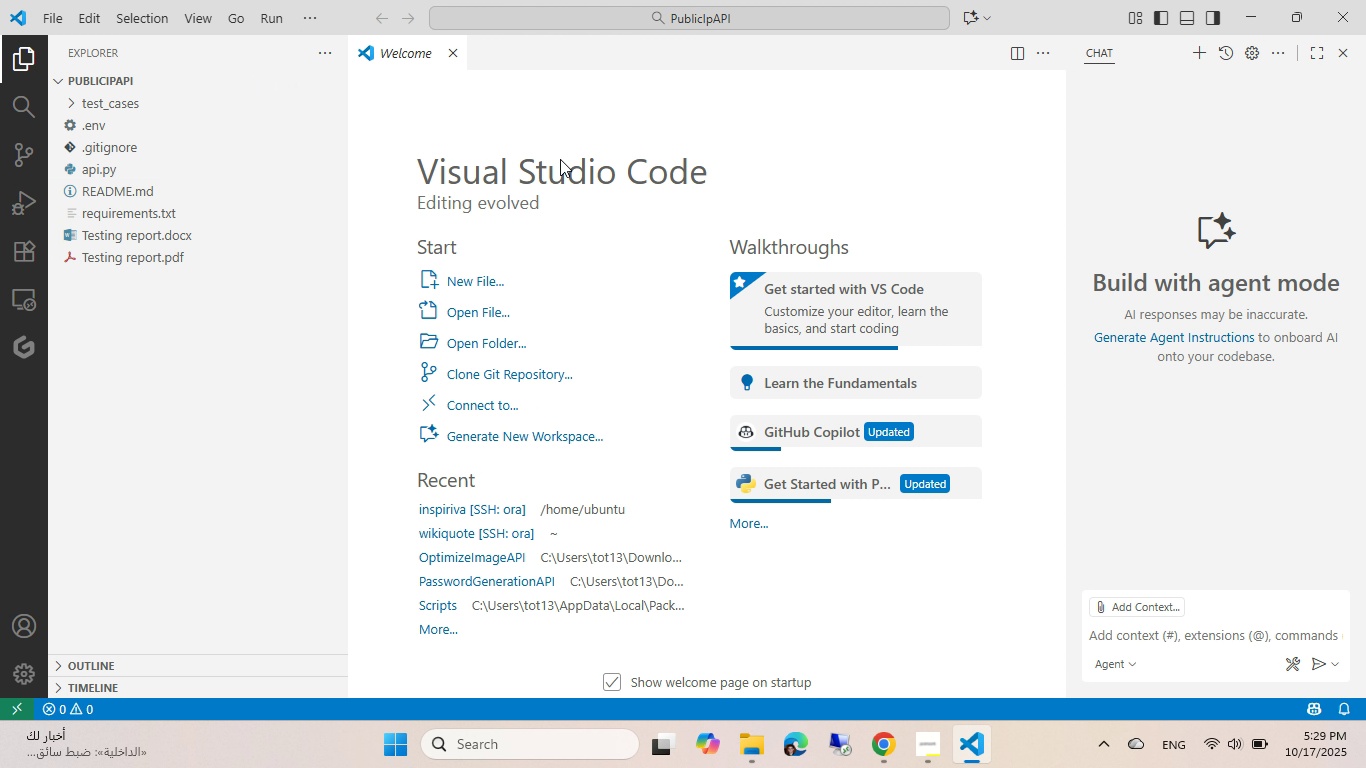 
wait(5.7)
 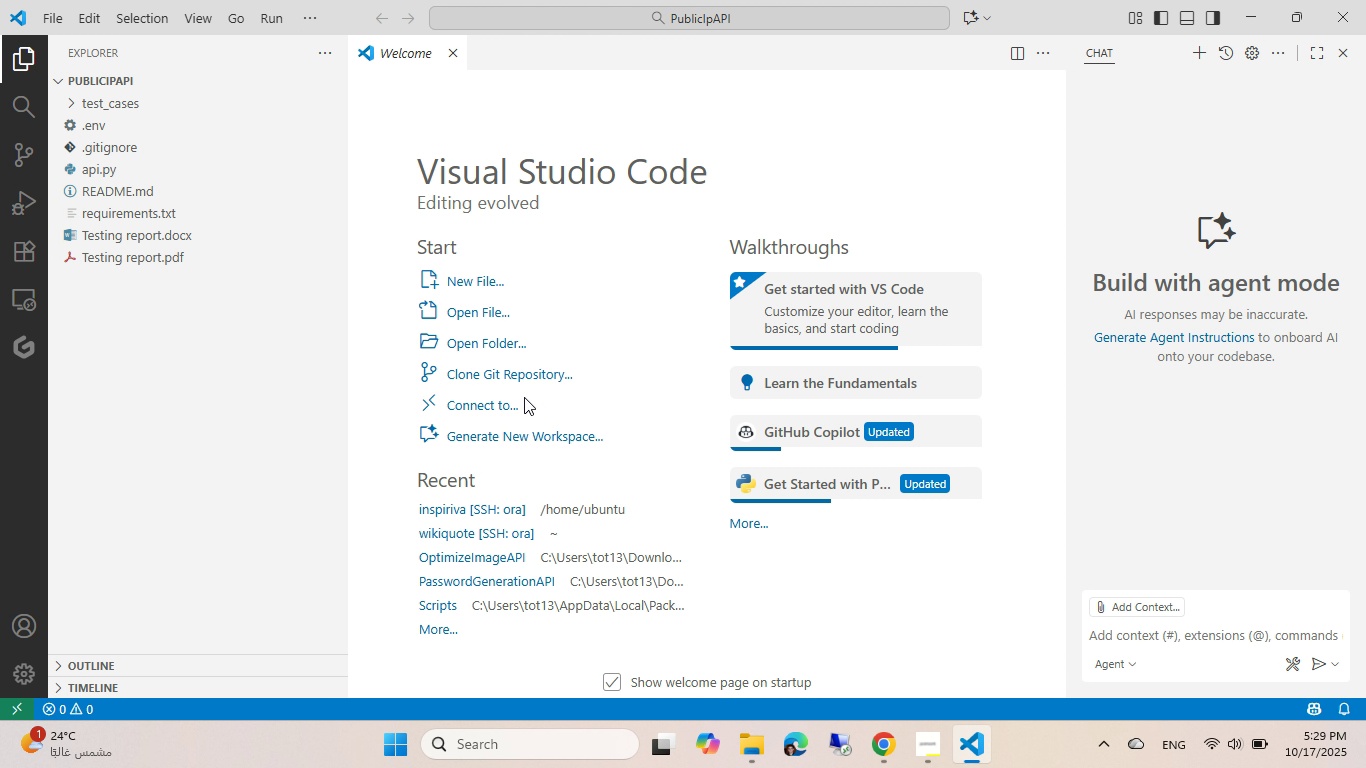 
left_click([137, 205])
 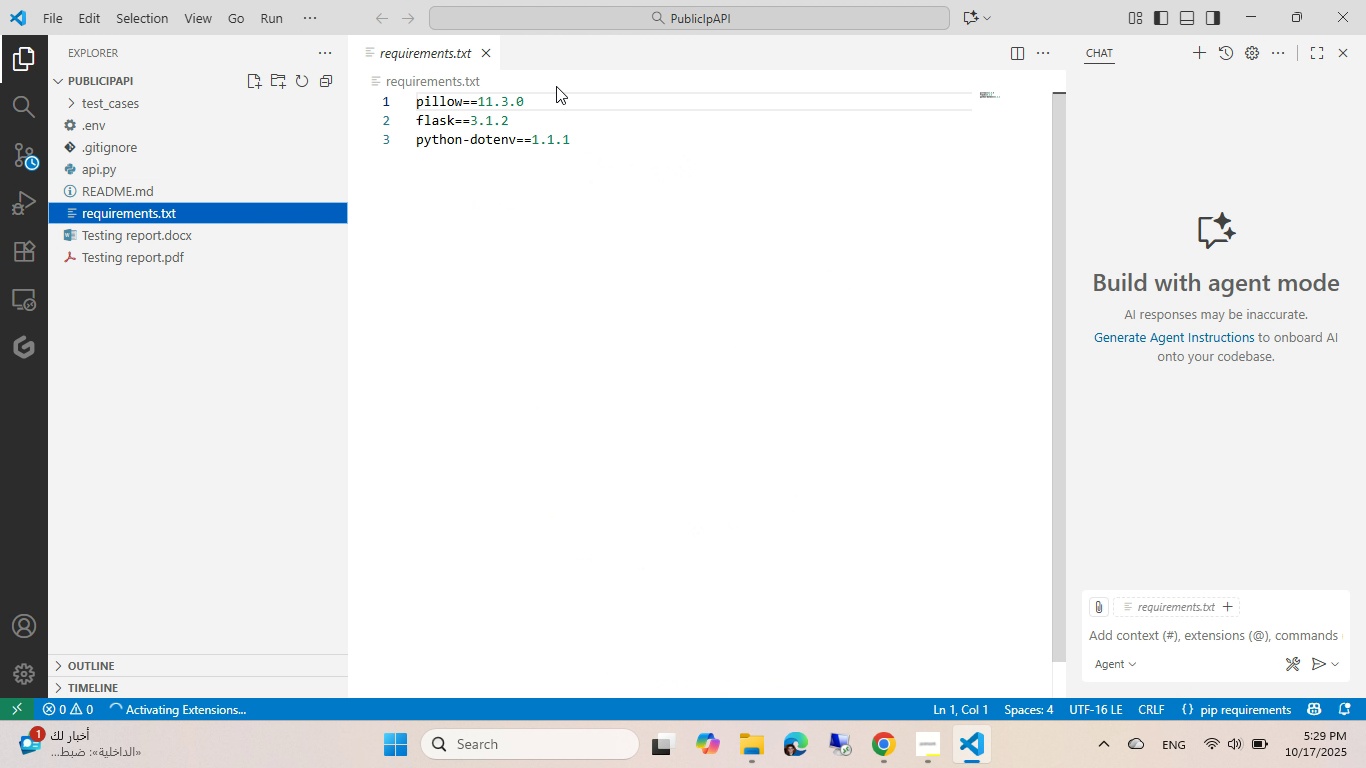 
left_click([541, 113])
 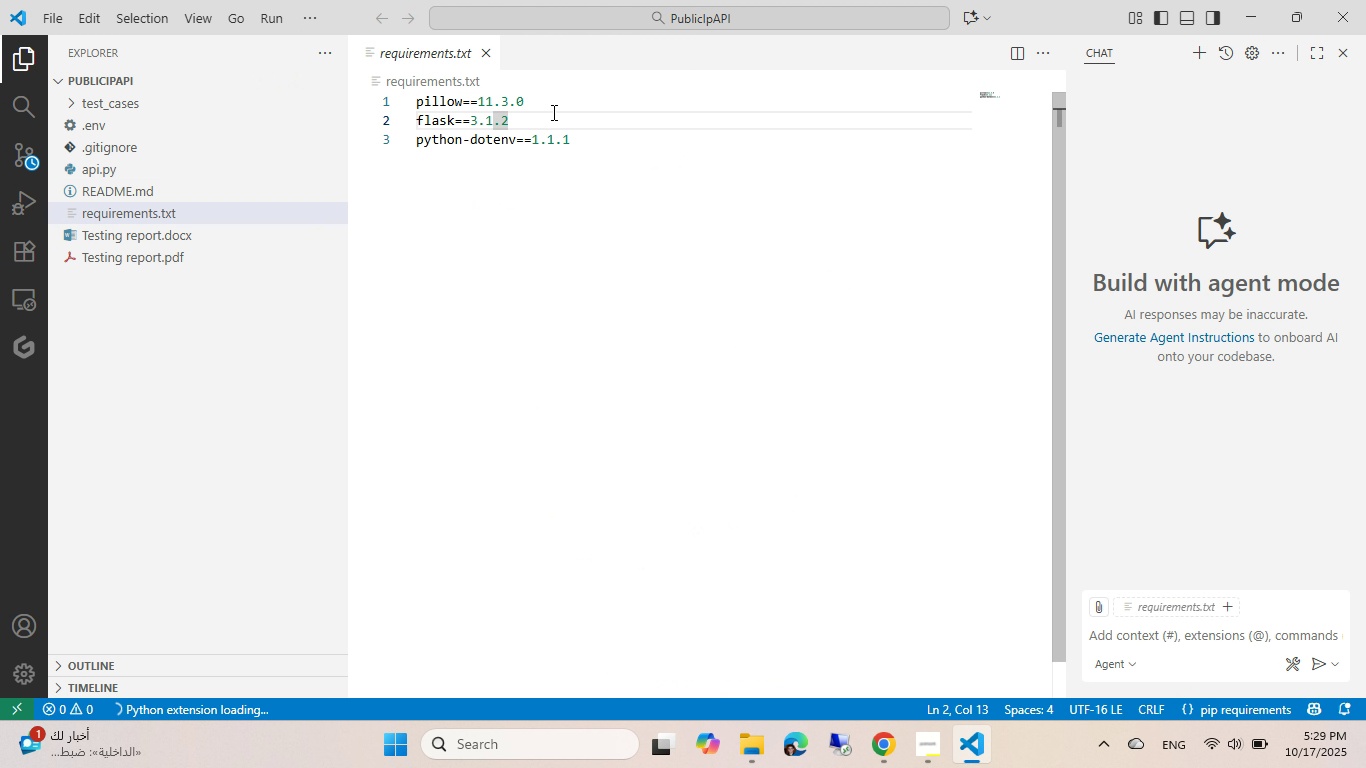 
left_click([552, 112])
 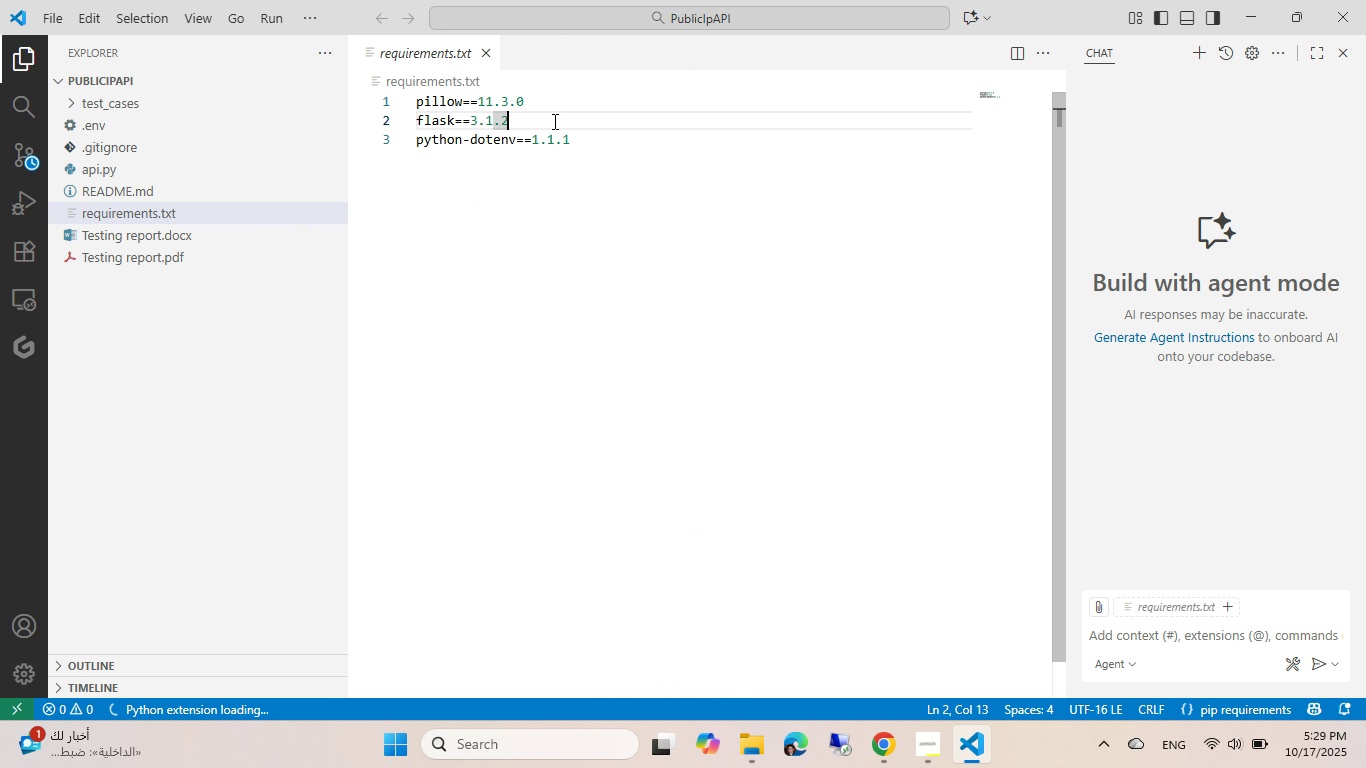 
left_click([561, 108])
 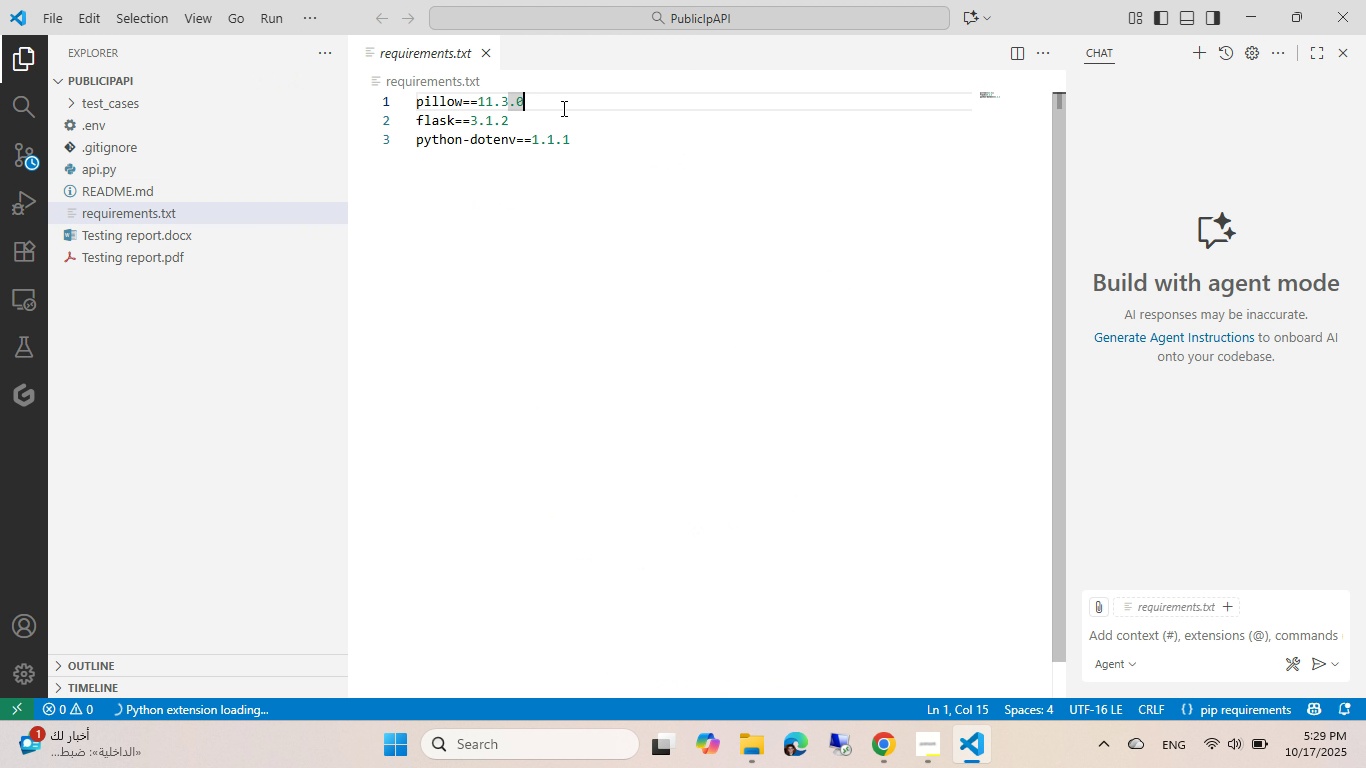 
key(Control+ControlLeft)
 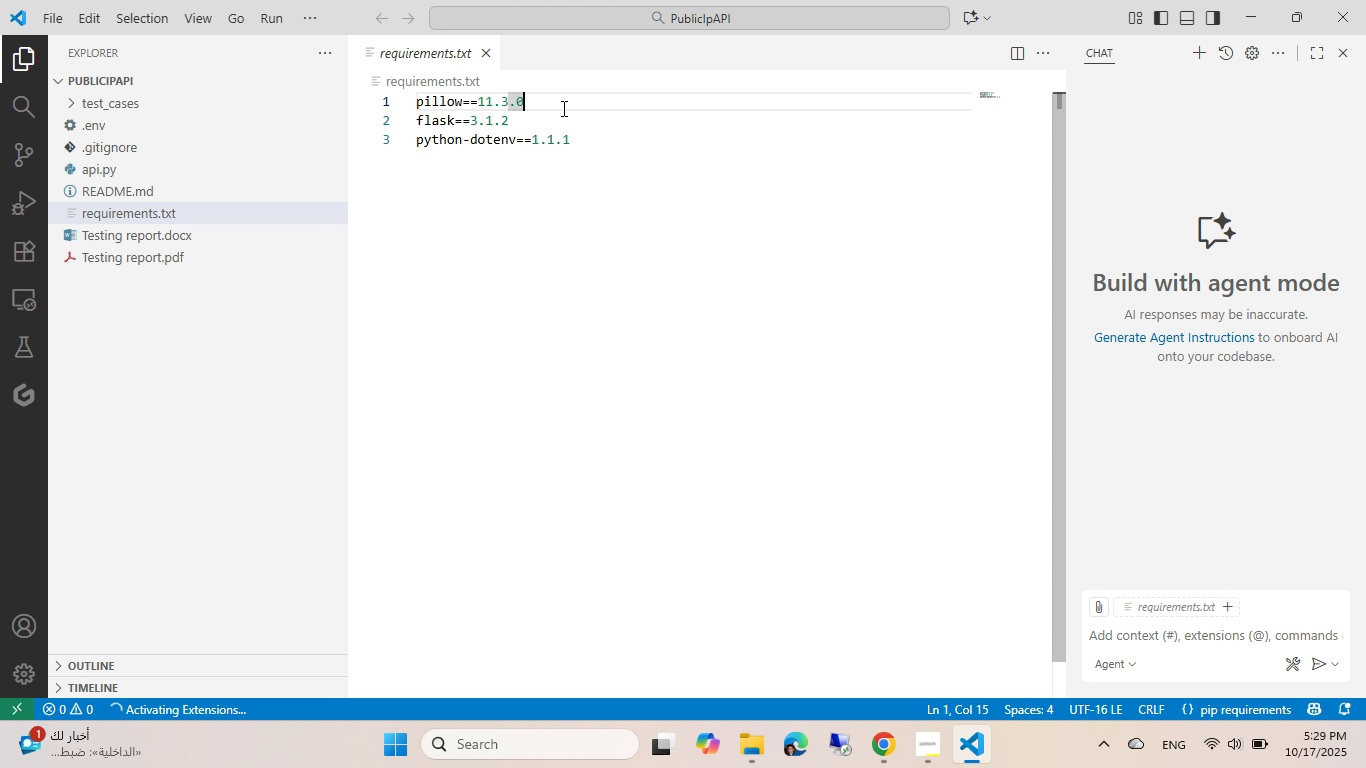 
key(Shift+ShiftLeft)
 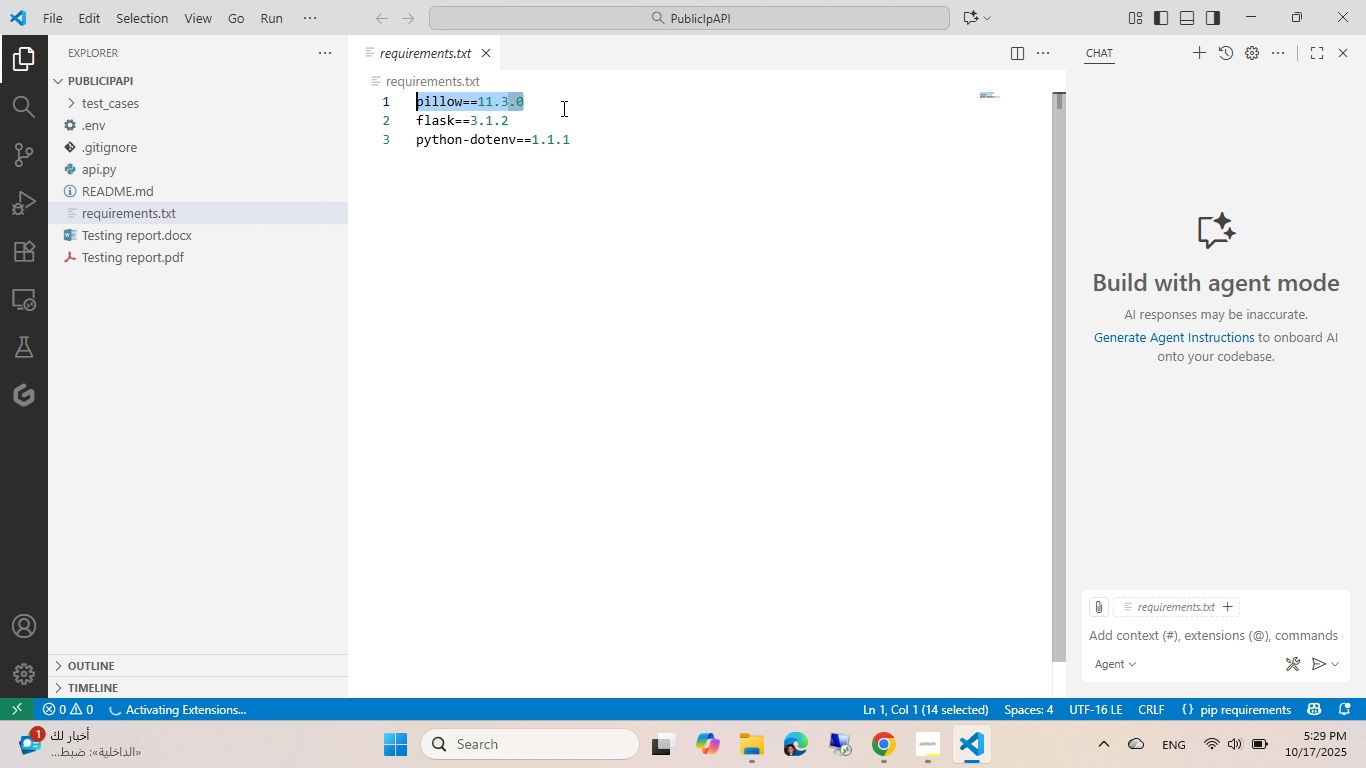 
key(Shift+Home)
 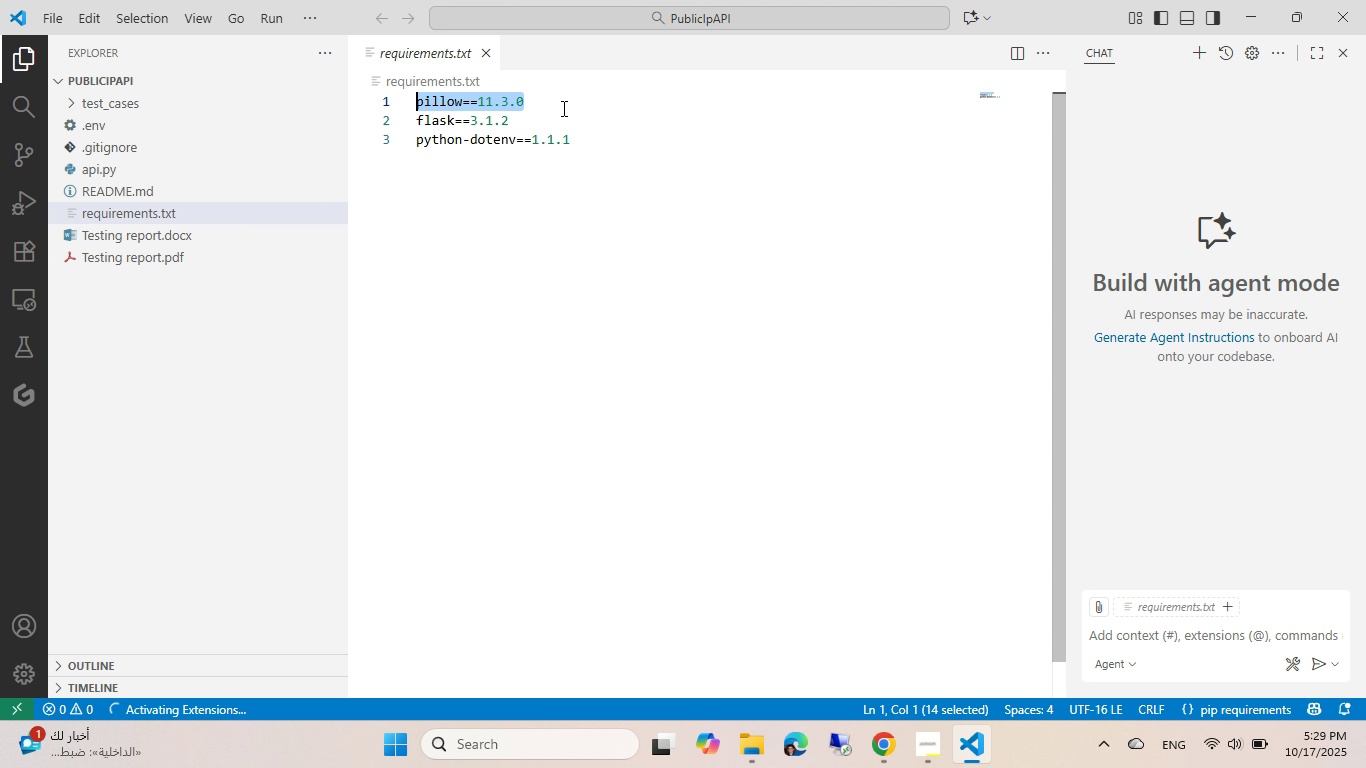 
key(Control+Shift+ControlLeft)
 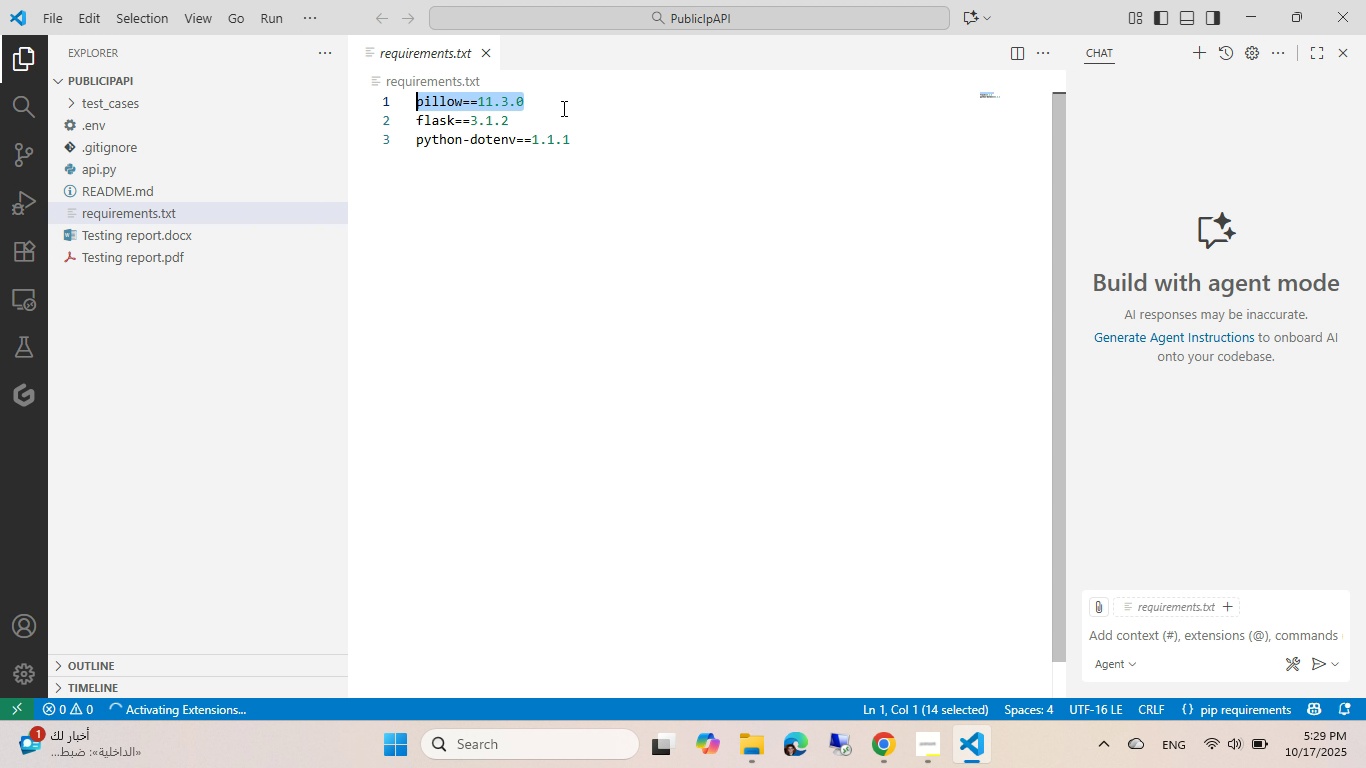 
key(Control+Shift+V)
 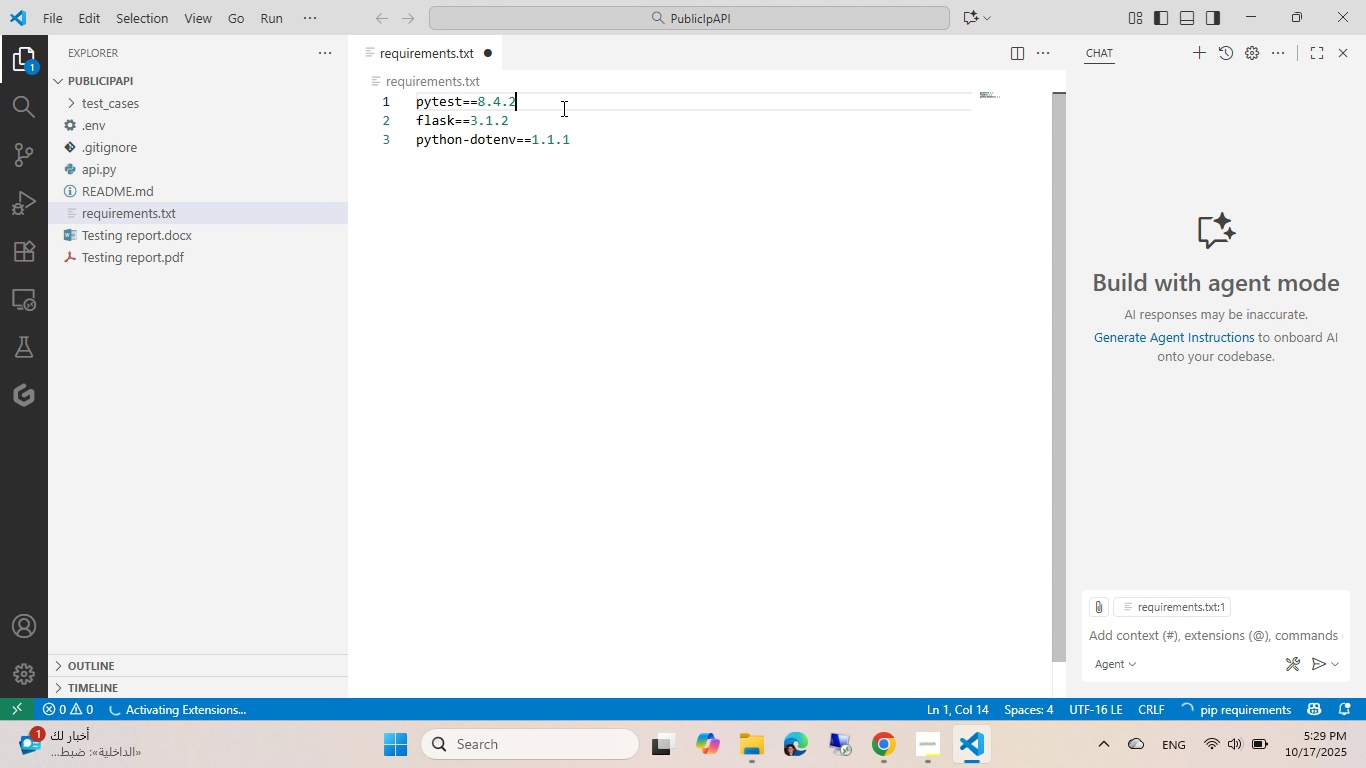 
key(Control+ControlLeft)
 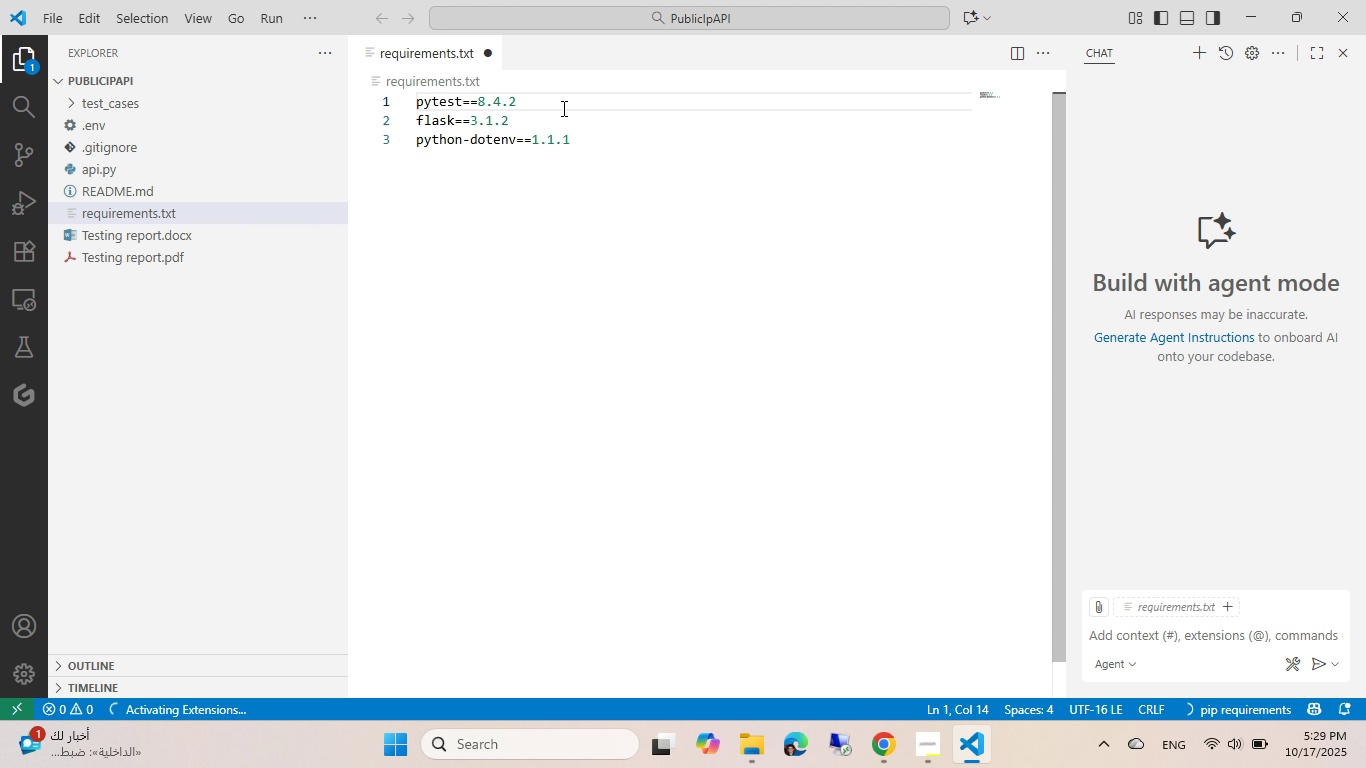 
key(Control+S)
 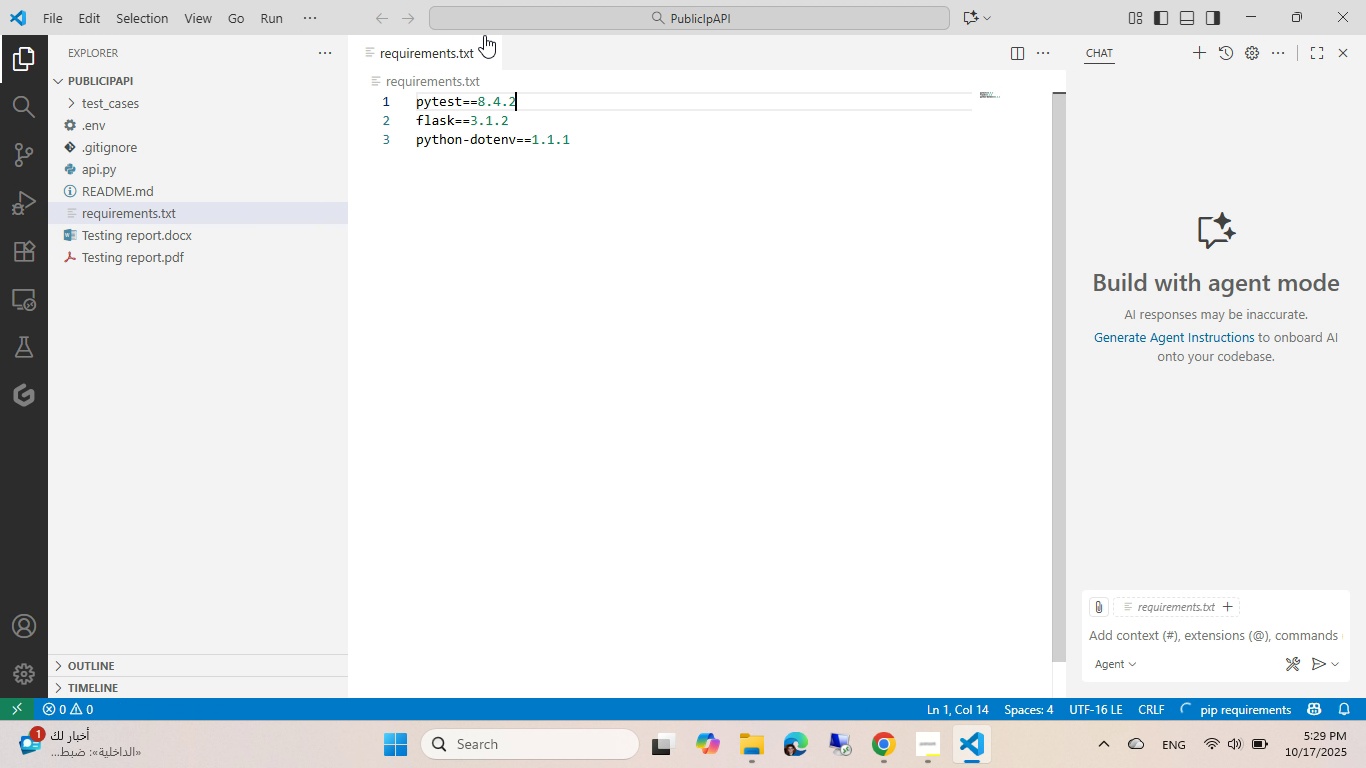 
left_click([489, 45])
 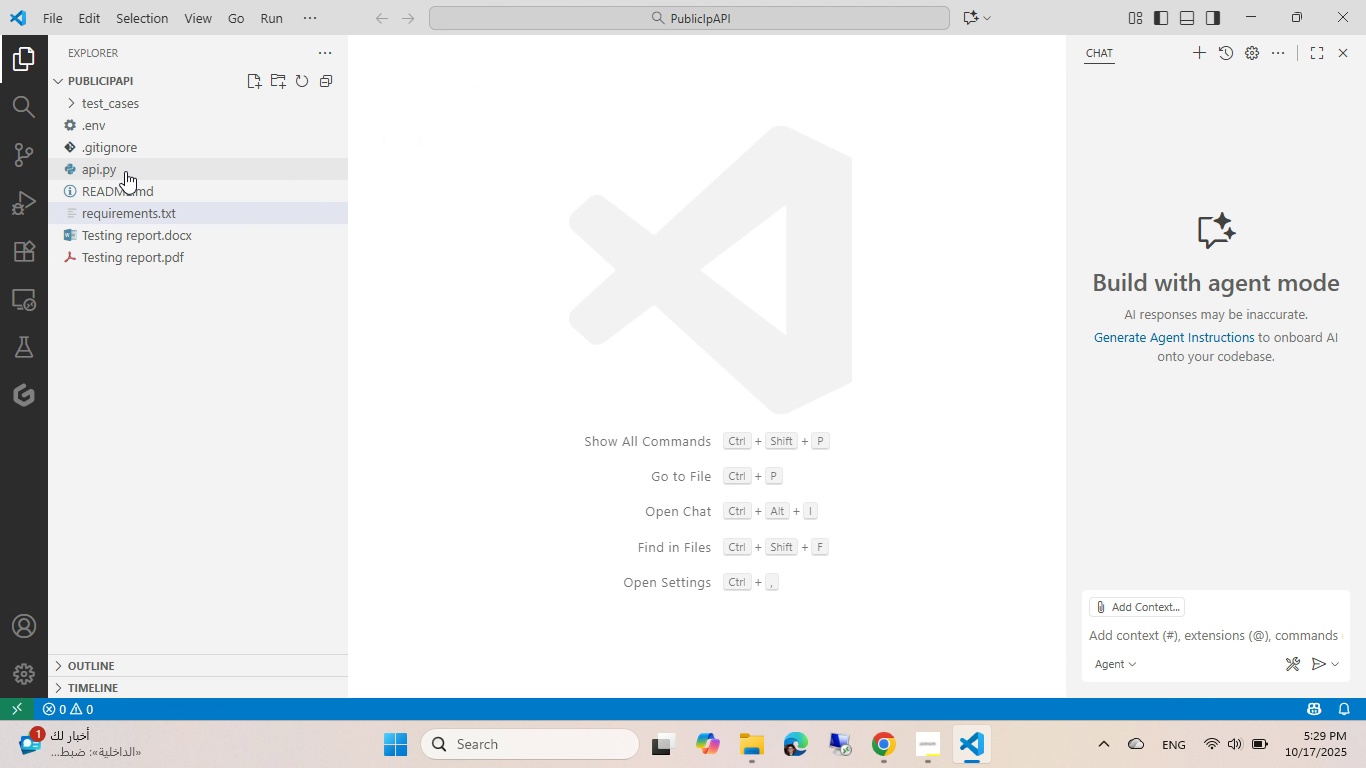 
left_click([125, 171])
 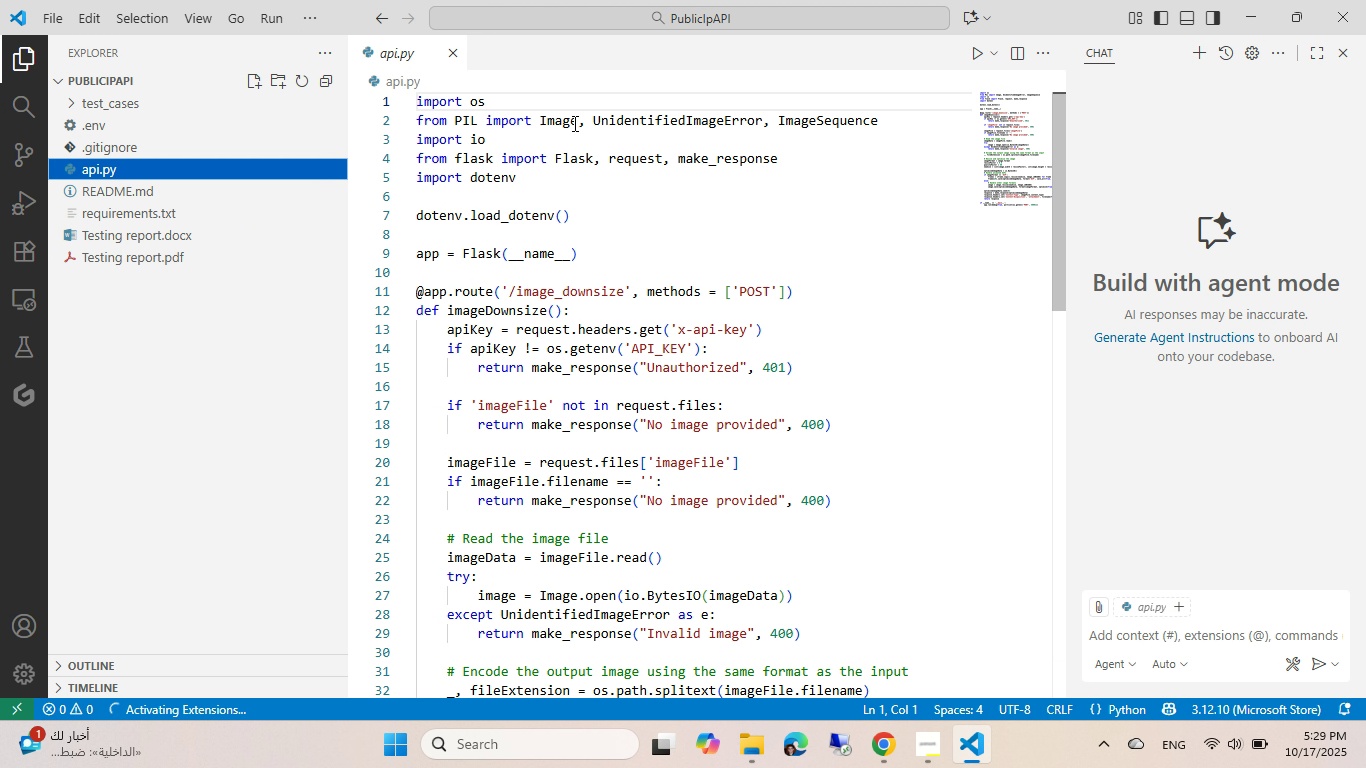 
double_click([567, 117])
 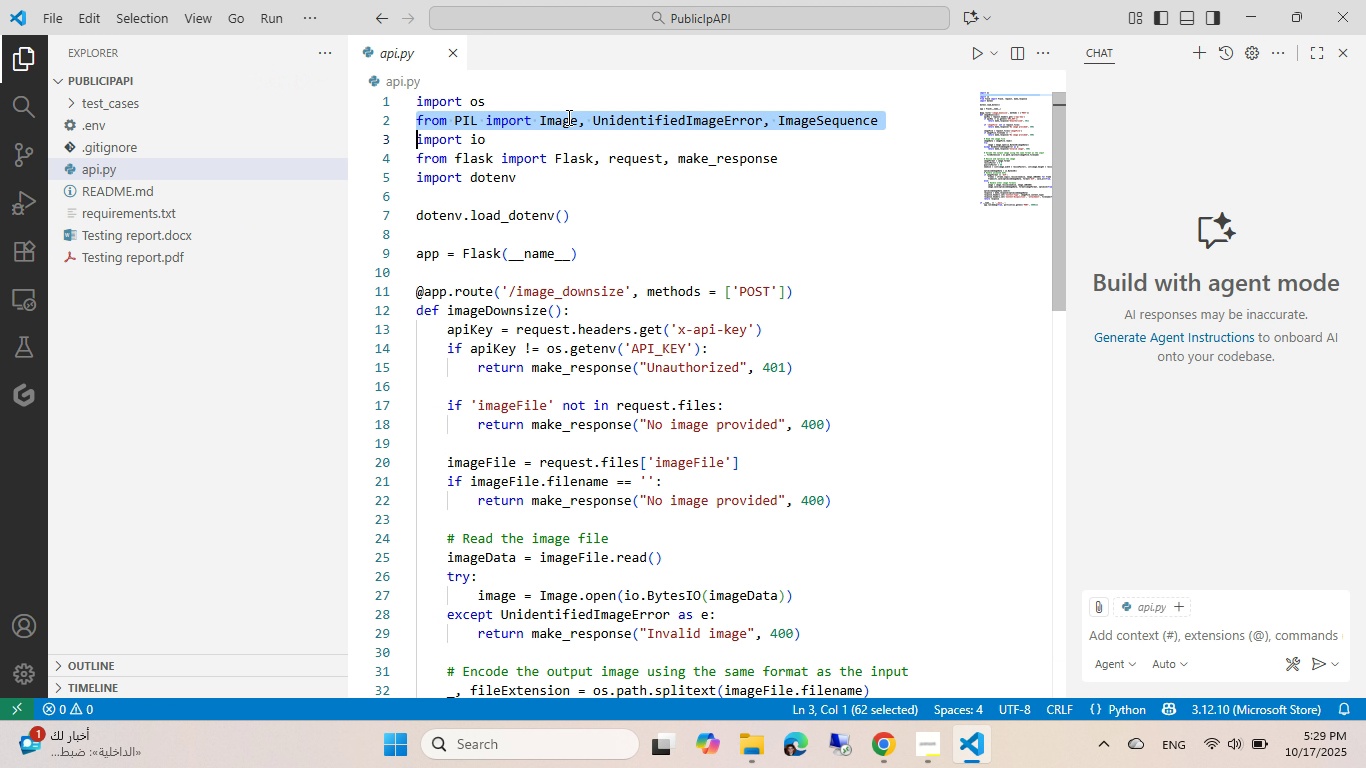 
triple_click([567, 117])
 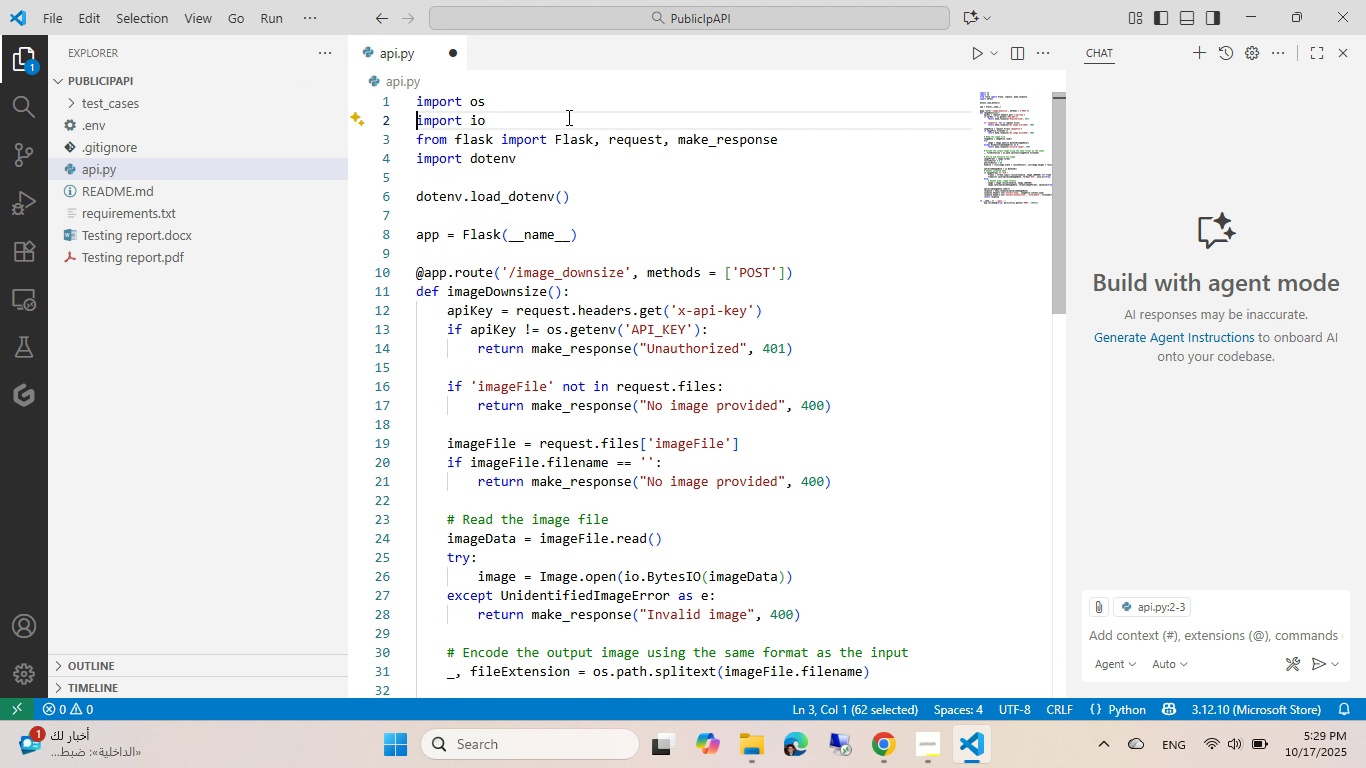 
key(Backspace)
 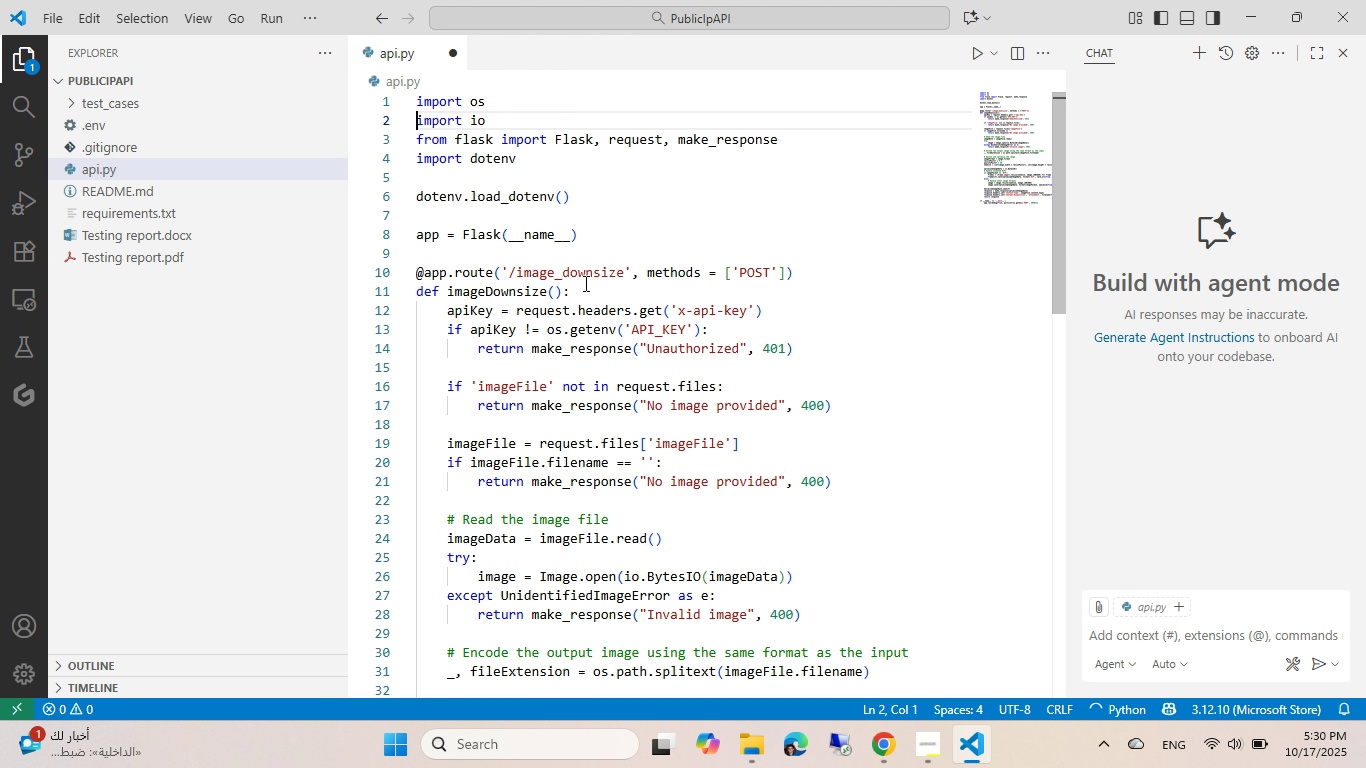 
double_click([589, 274])
 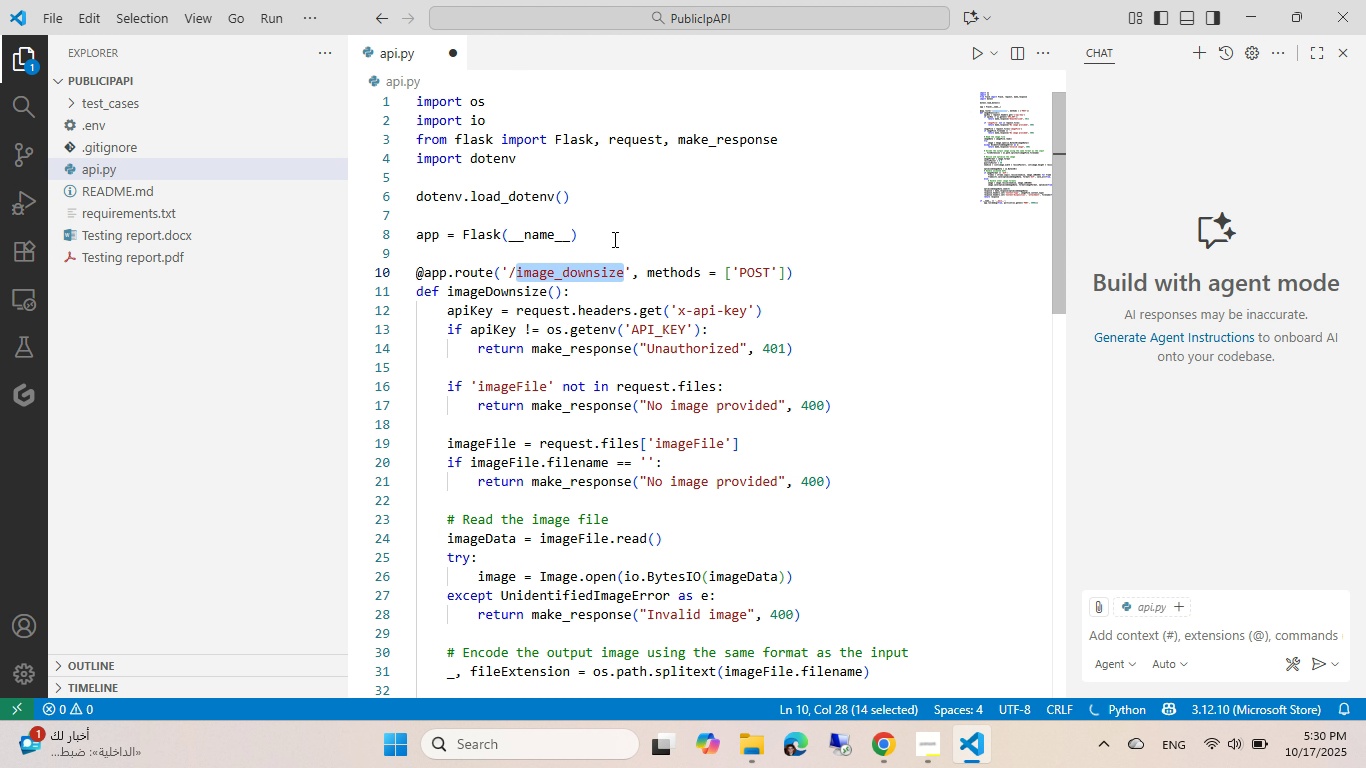 
key(Backspace)
 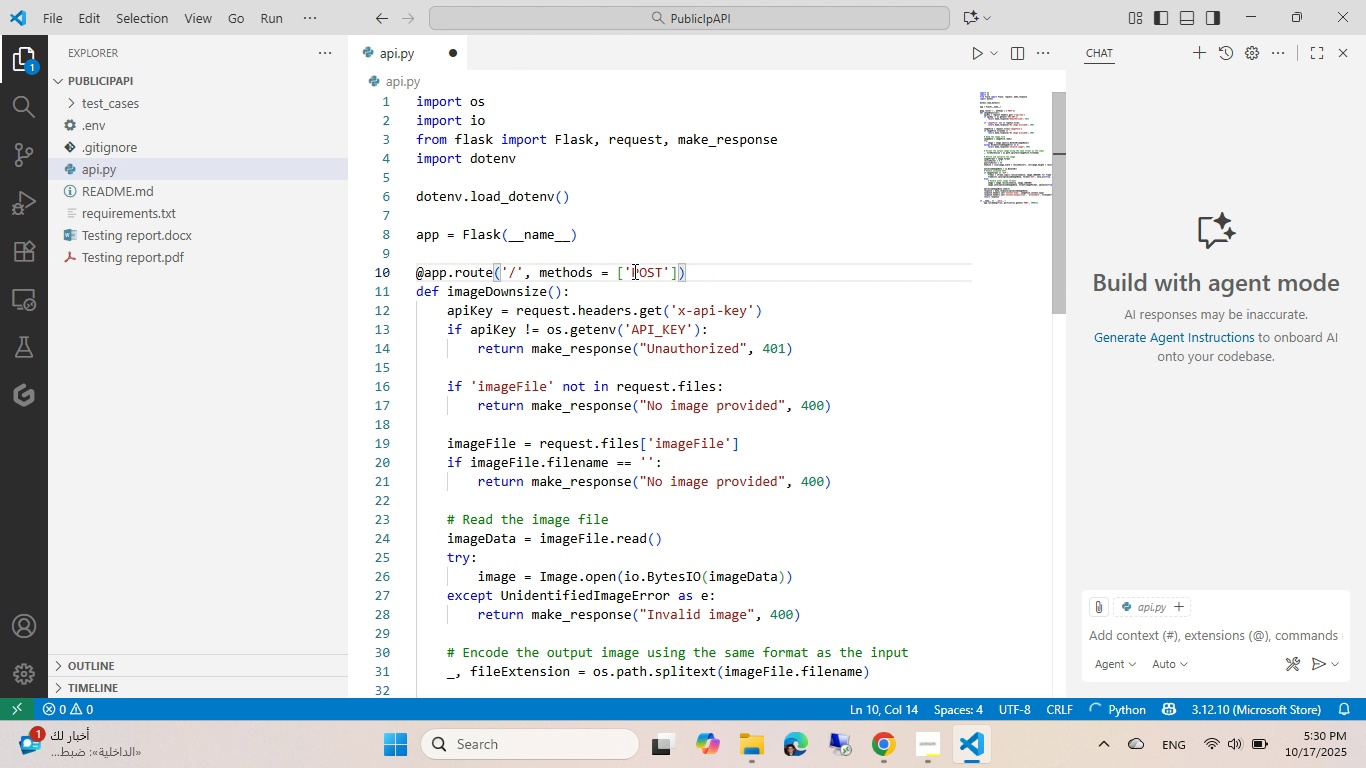 
left_click([645, 273])
 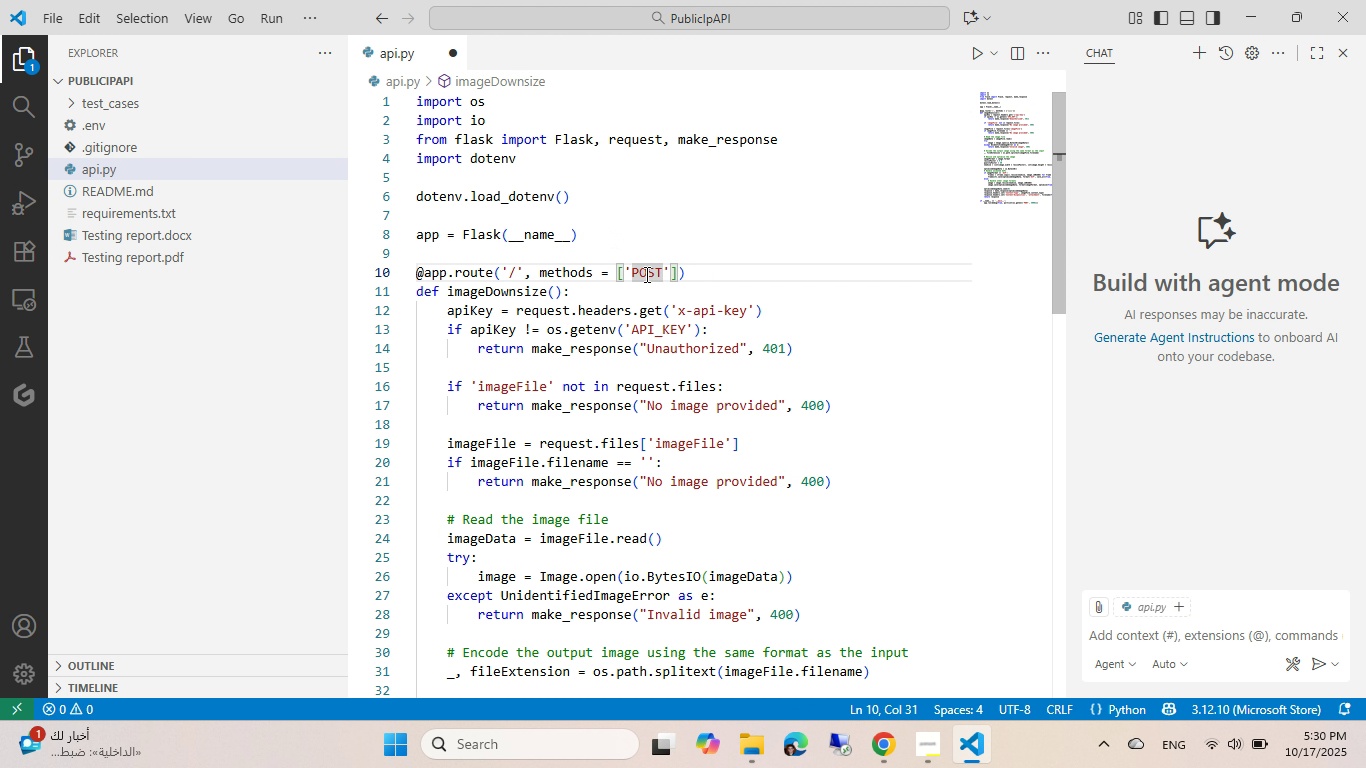 
double_click([645, 274])
 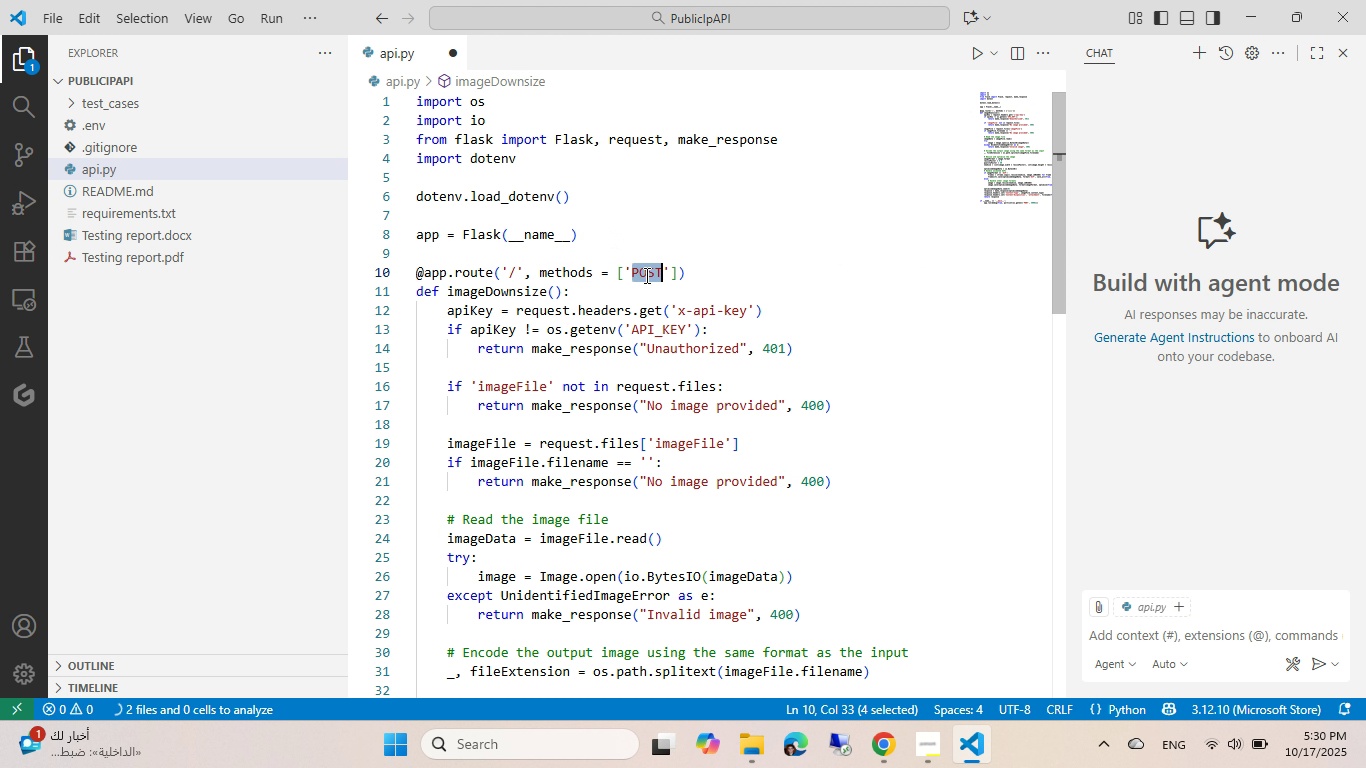 
type(GET)
 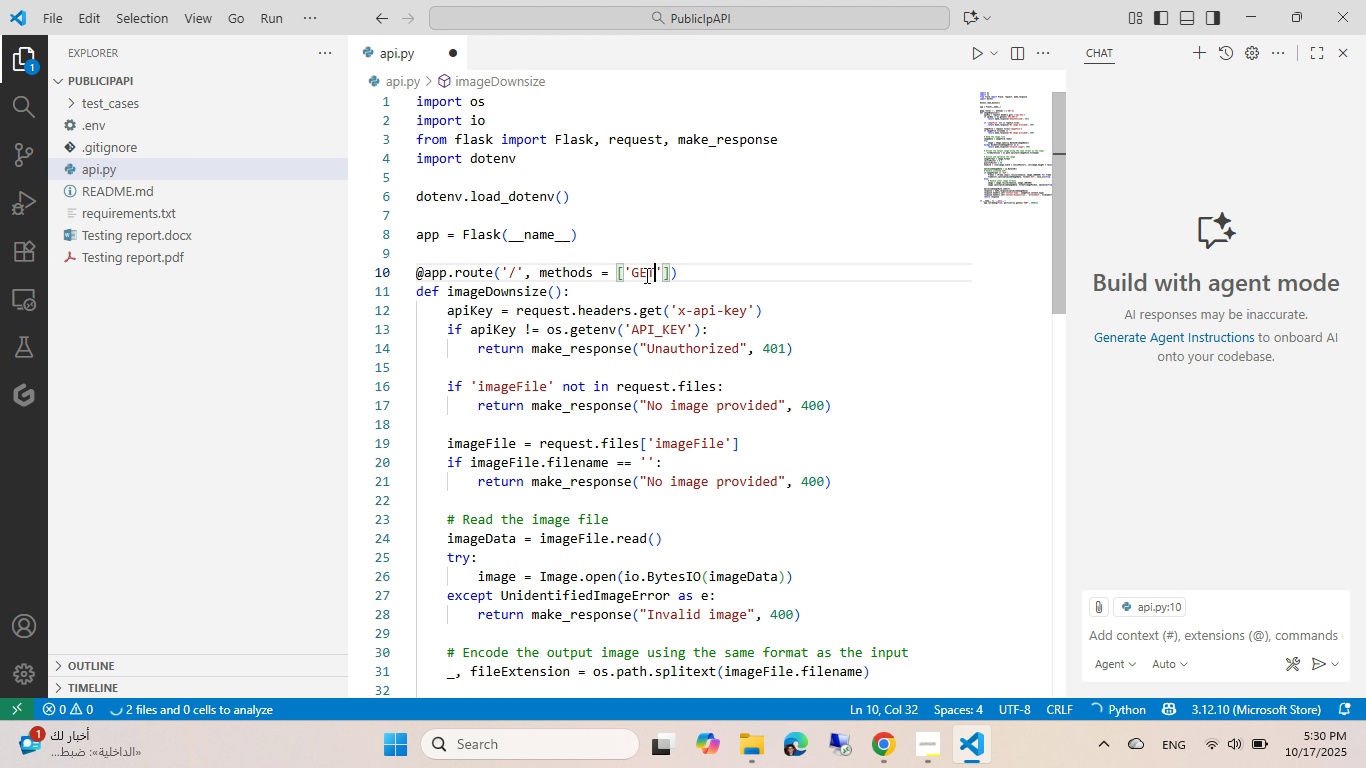 
key(Control+Shift+S)
 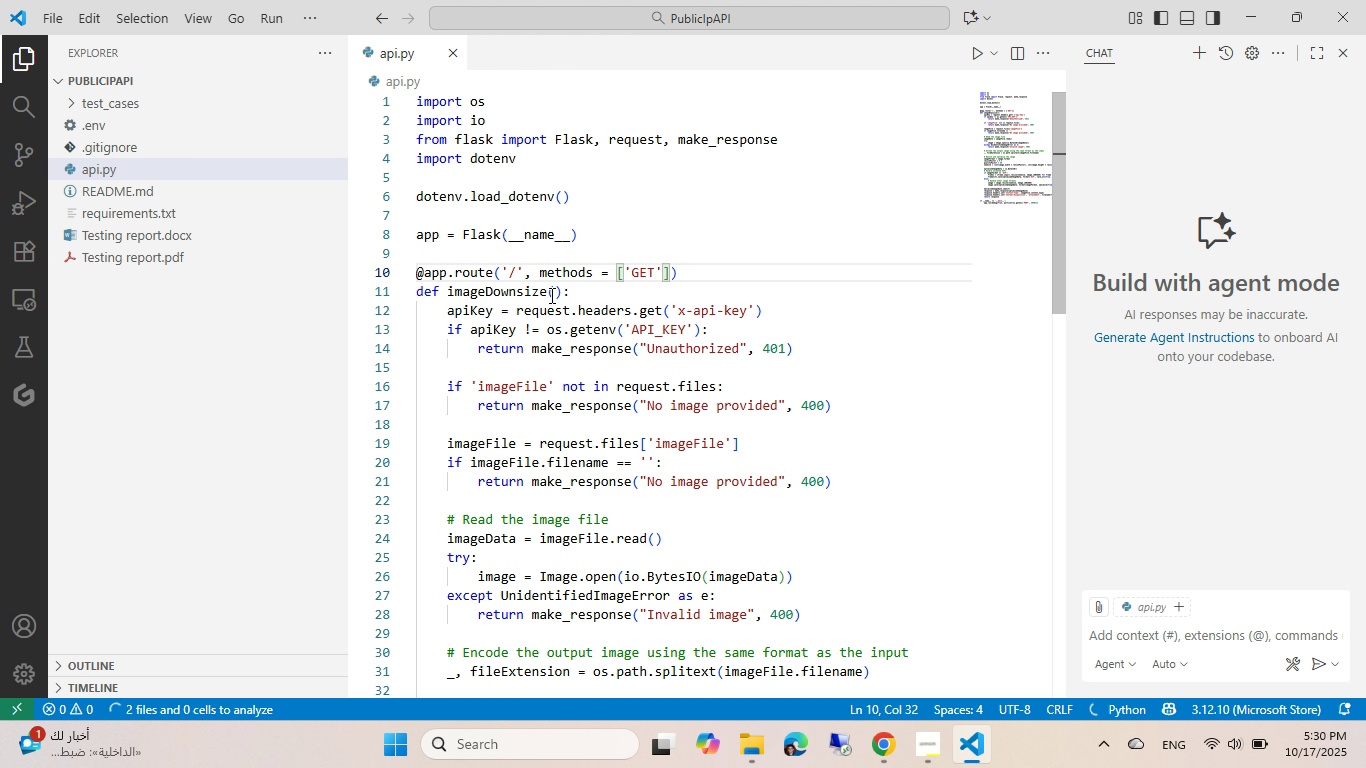 
scroll: coordinate [550, 295], scroll_direction: down, amount: 1.0
 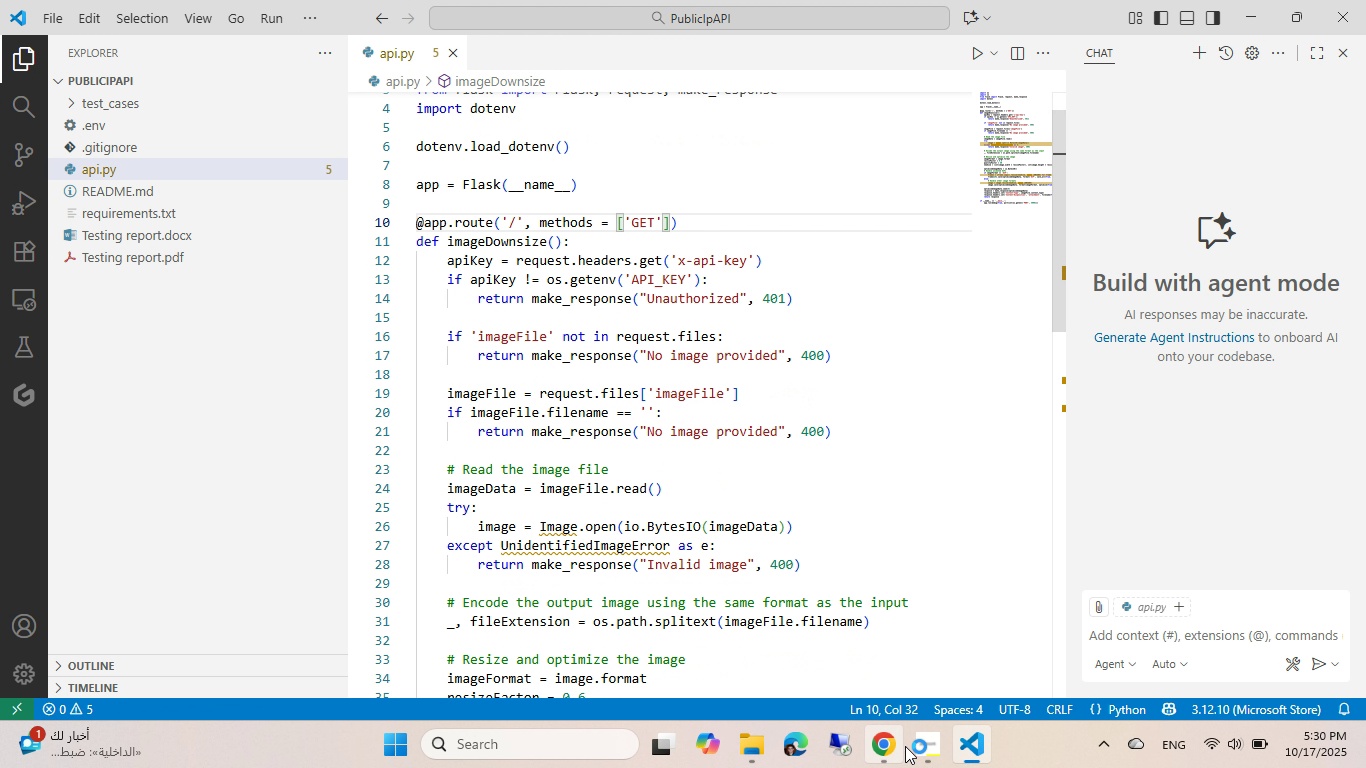 
left_click([930, 747])